 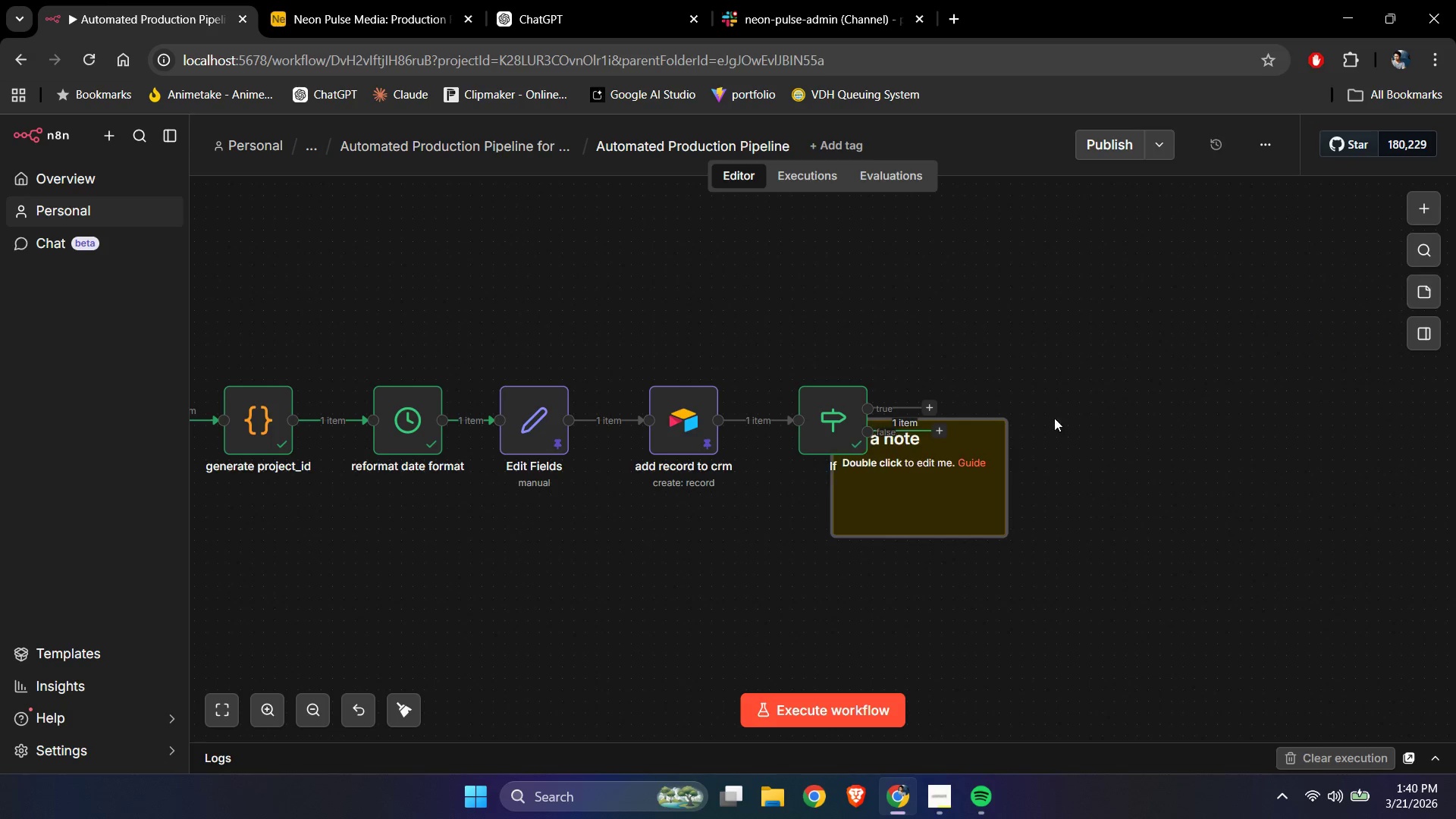 
left_click_drag(start_coordinate=[921, 506], to_coordinate=[428, 287])
 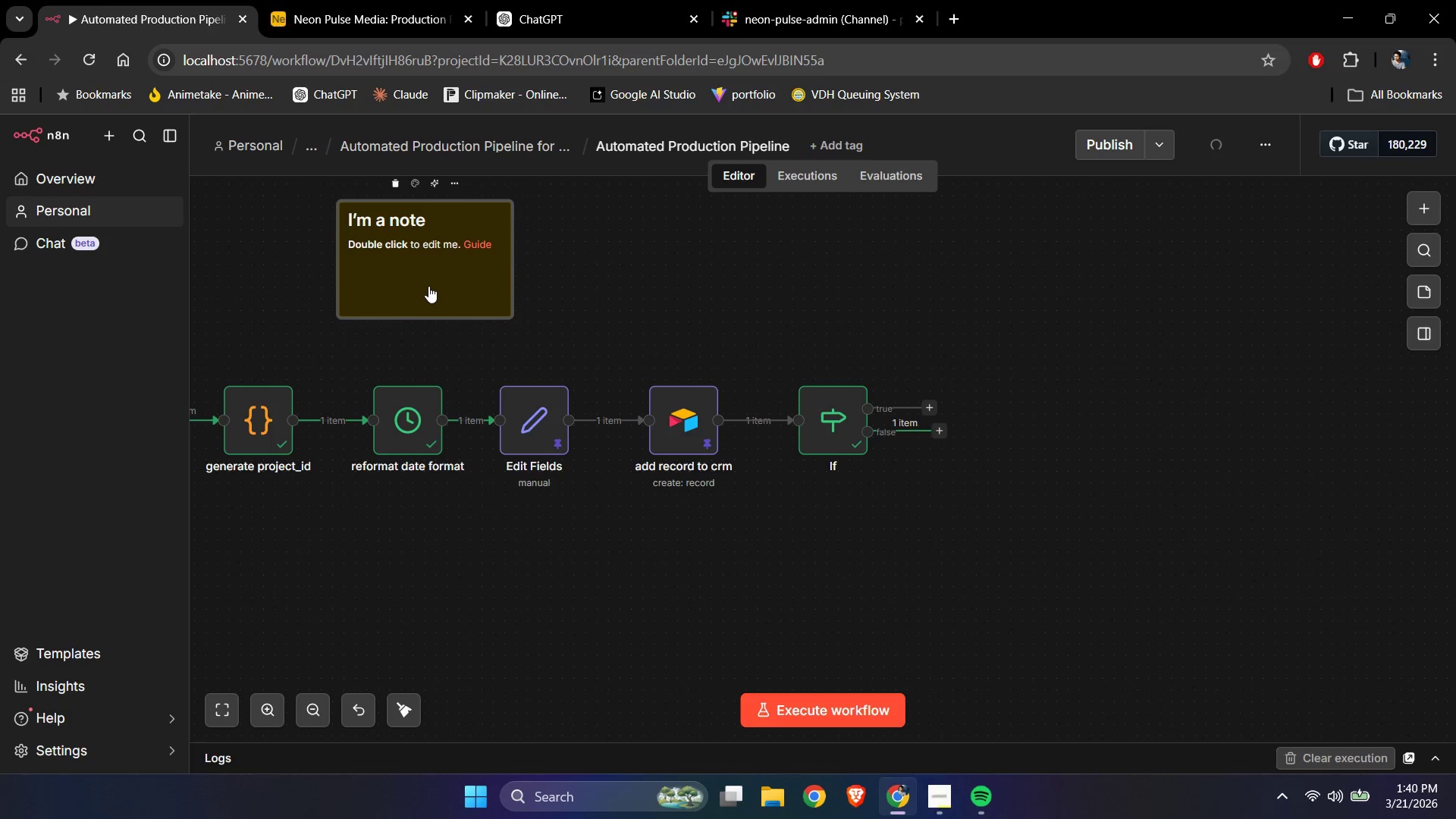 
double_click([428, 286])
 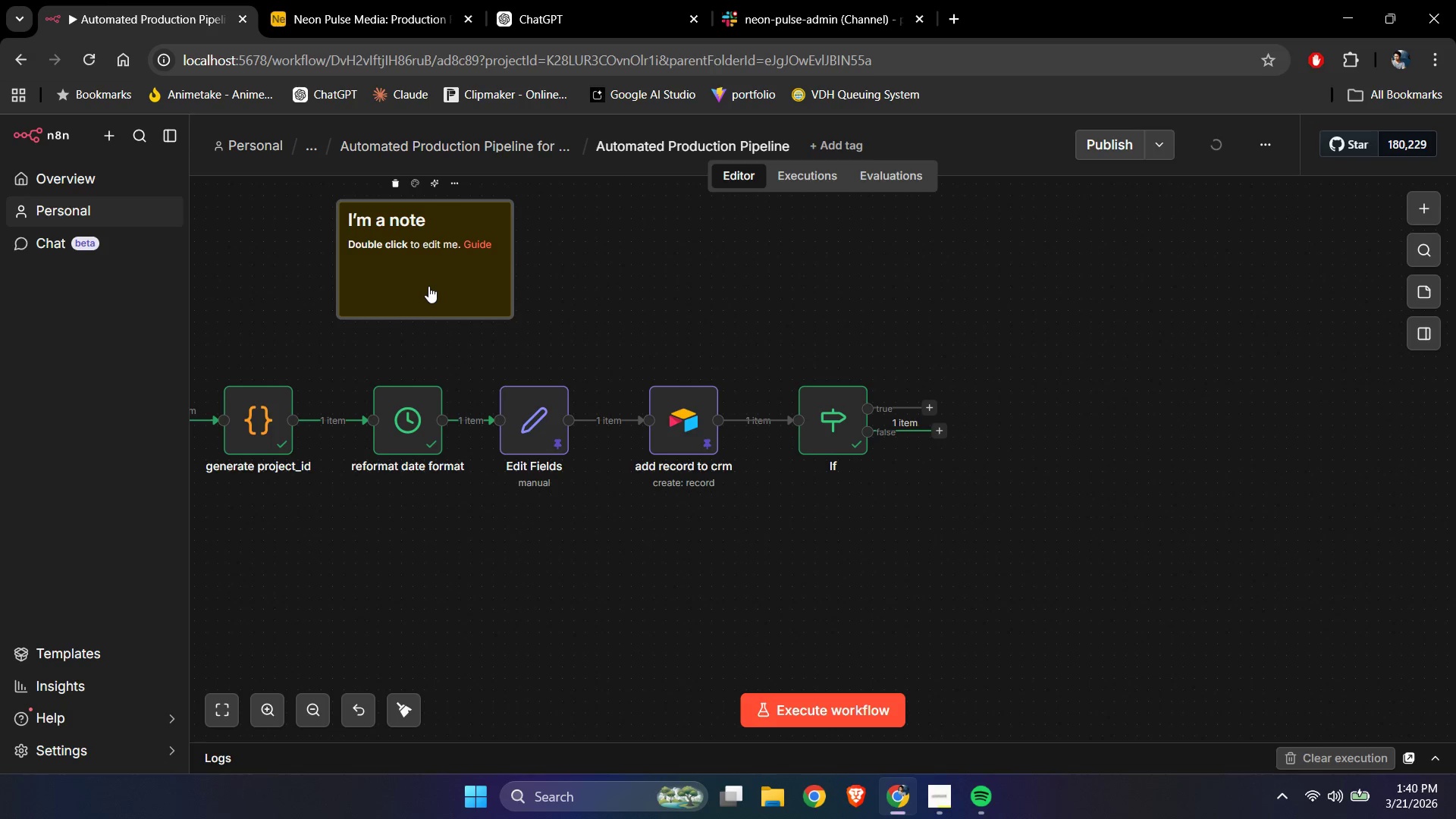 
key(Control+A)
 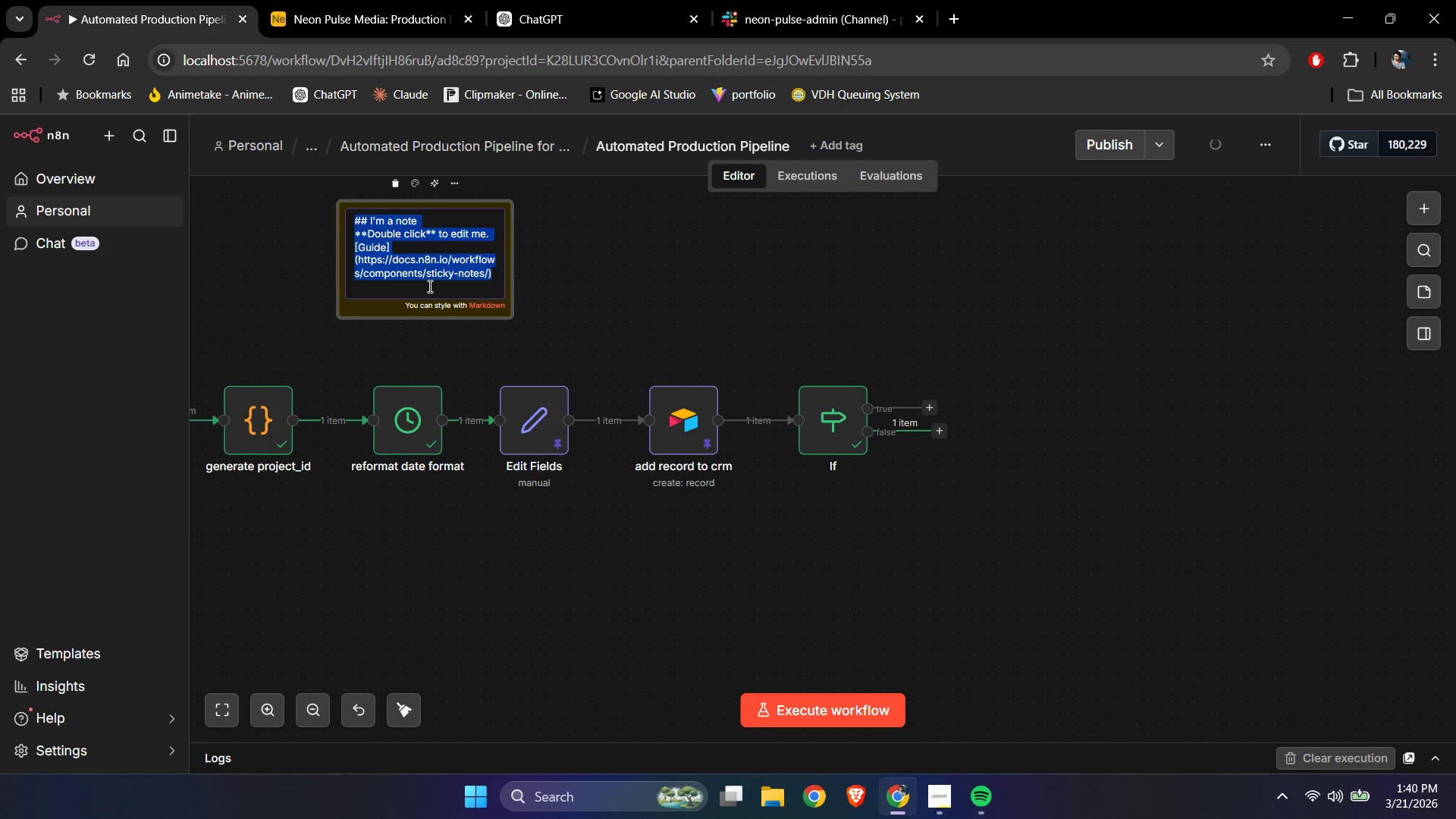 
key(Control+V)
 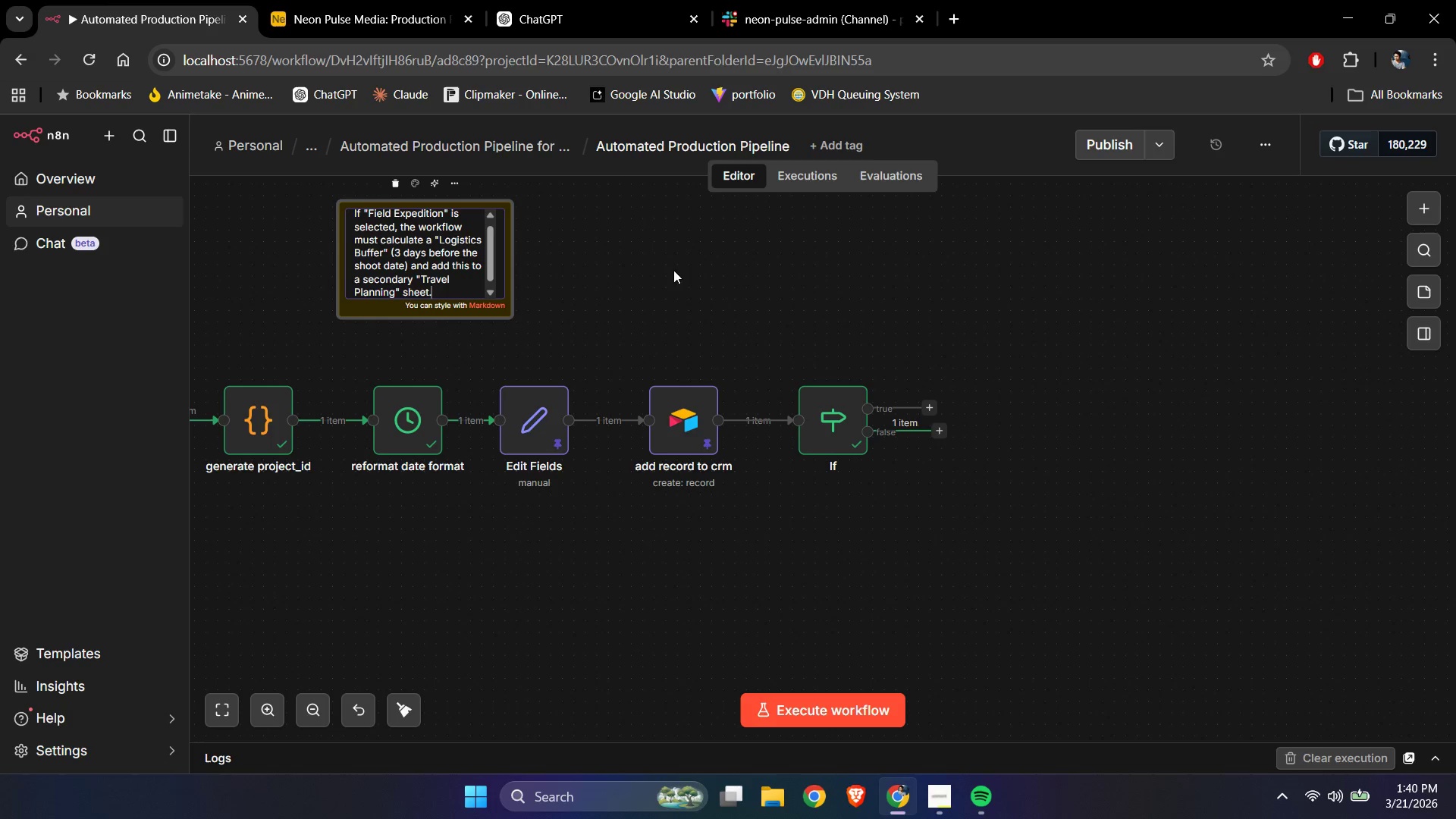 
left_click([727, 268])
 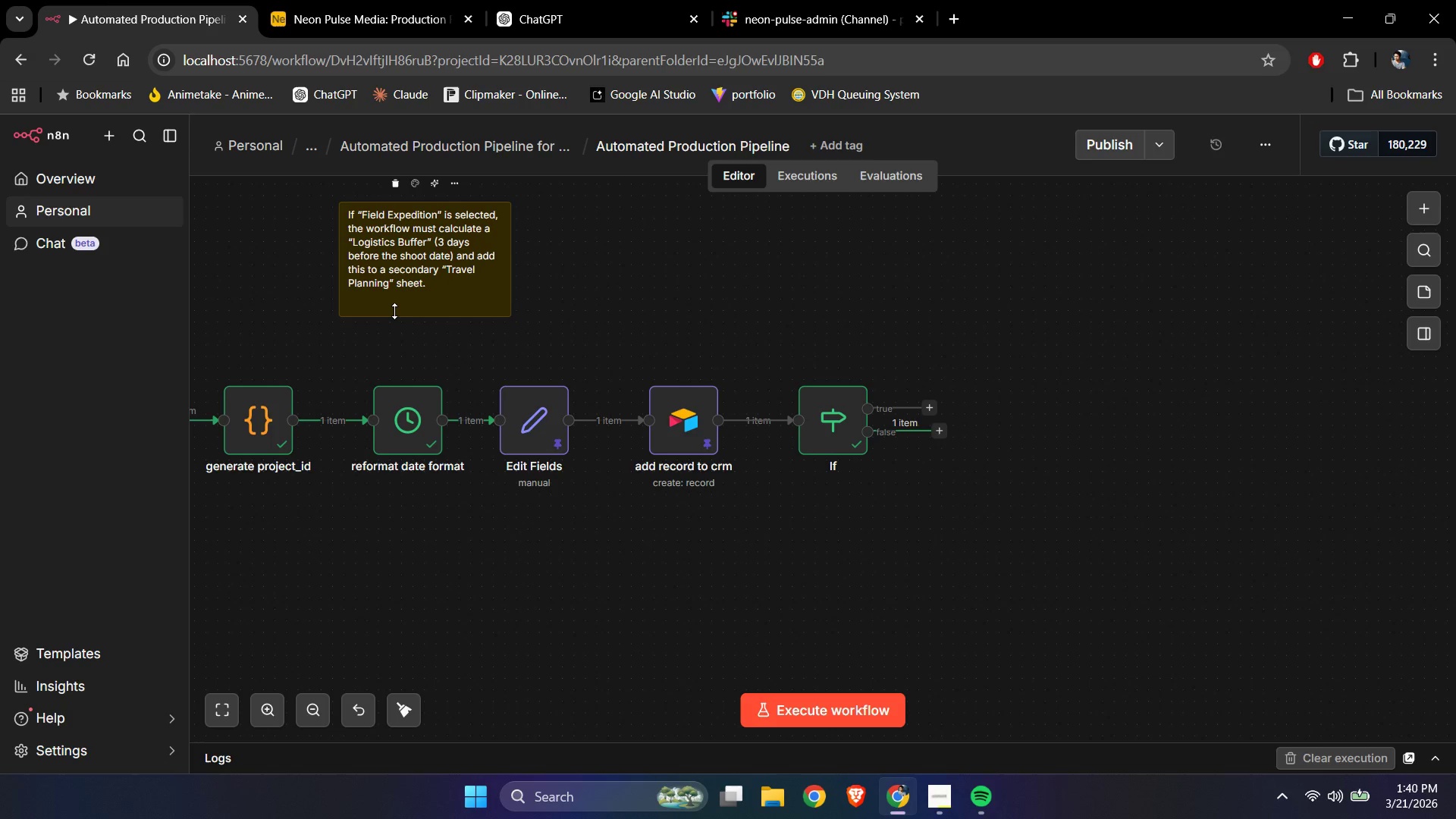 
left_click_drag(start_coordinate=[394, 311], to_coordinate=[394, 337])
 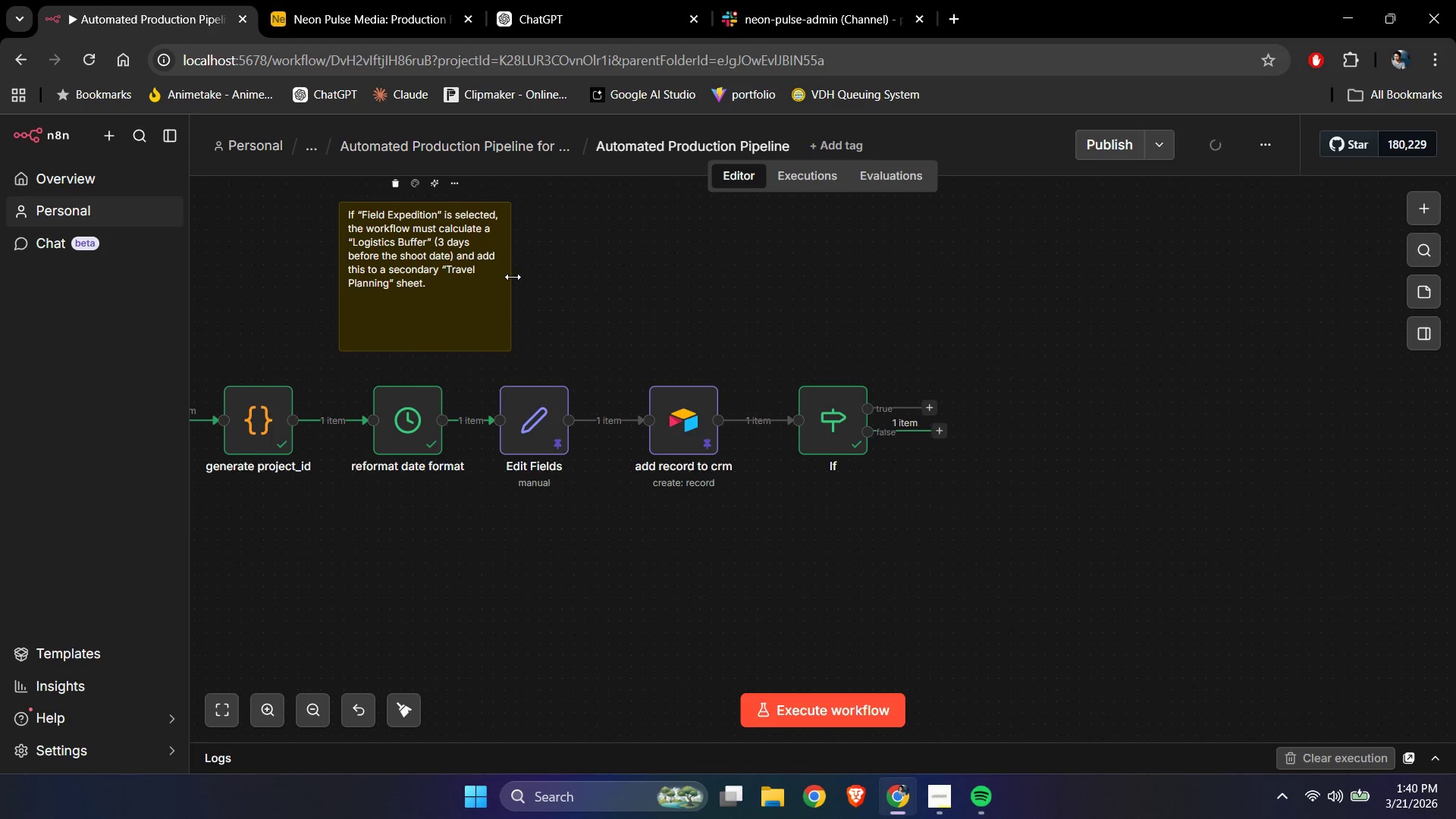 
left_click_drag(start_coordinate=[513, 277], to_coordinate=[1218, 268])
 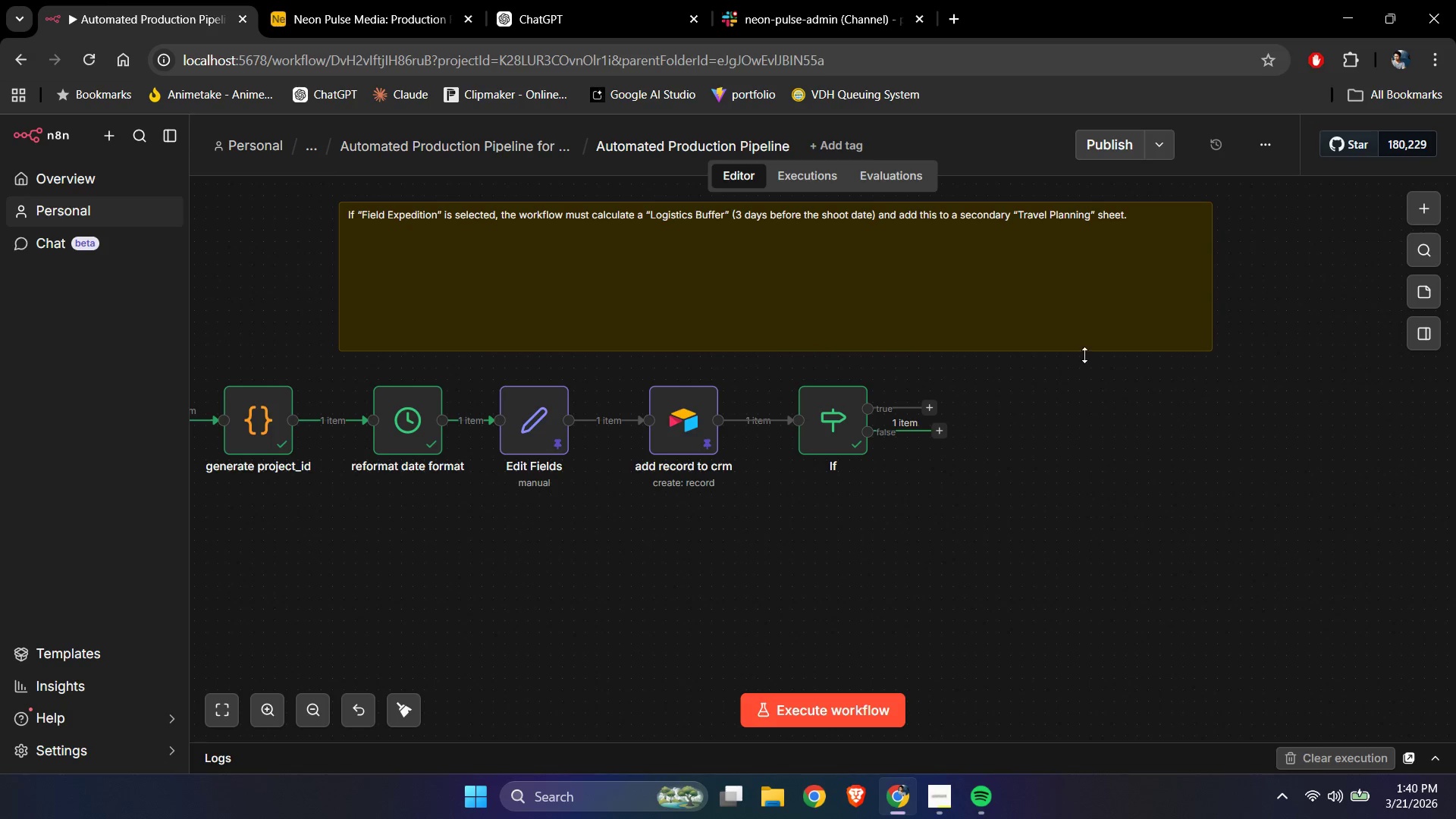 
left_click_drag(start_coordinate=[1084, 354], to_coordinate=[1097, 258])
 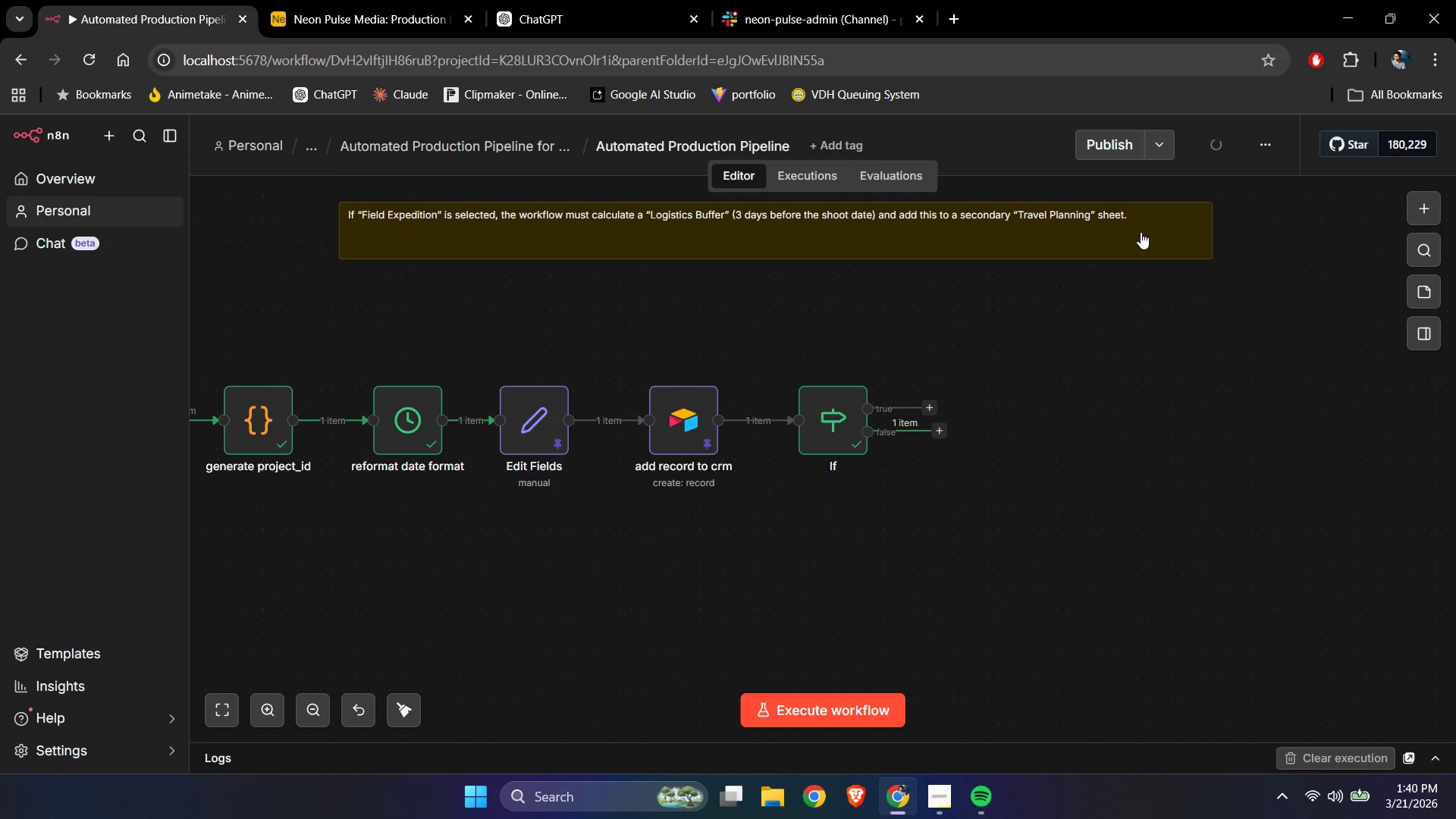 
left_click_drag(start_coordinate=[1141, 232], to_coordinate=[1216, 293])
 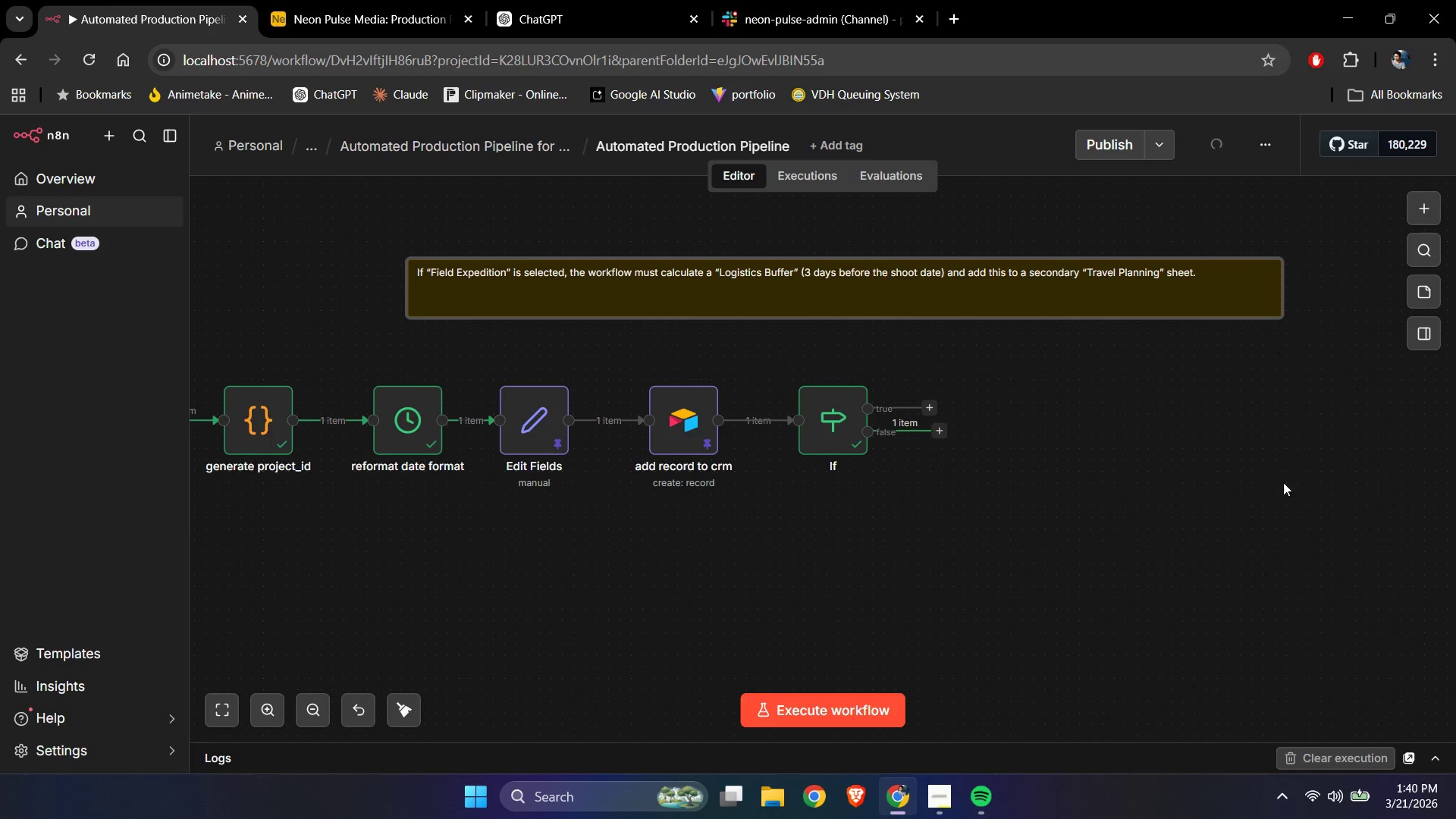 
left_click([1282, 488])
 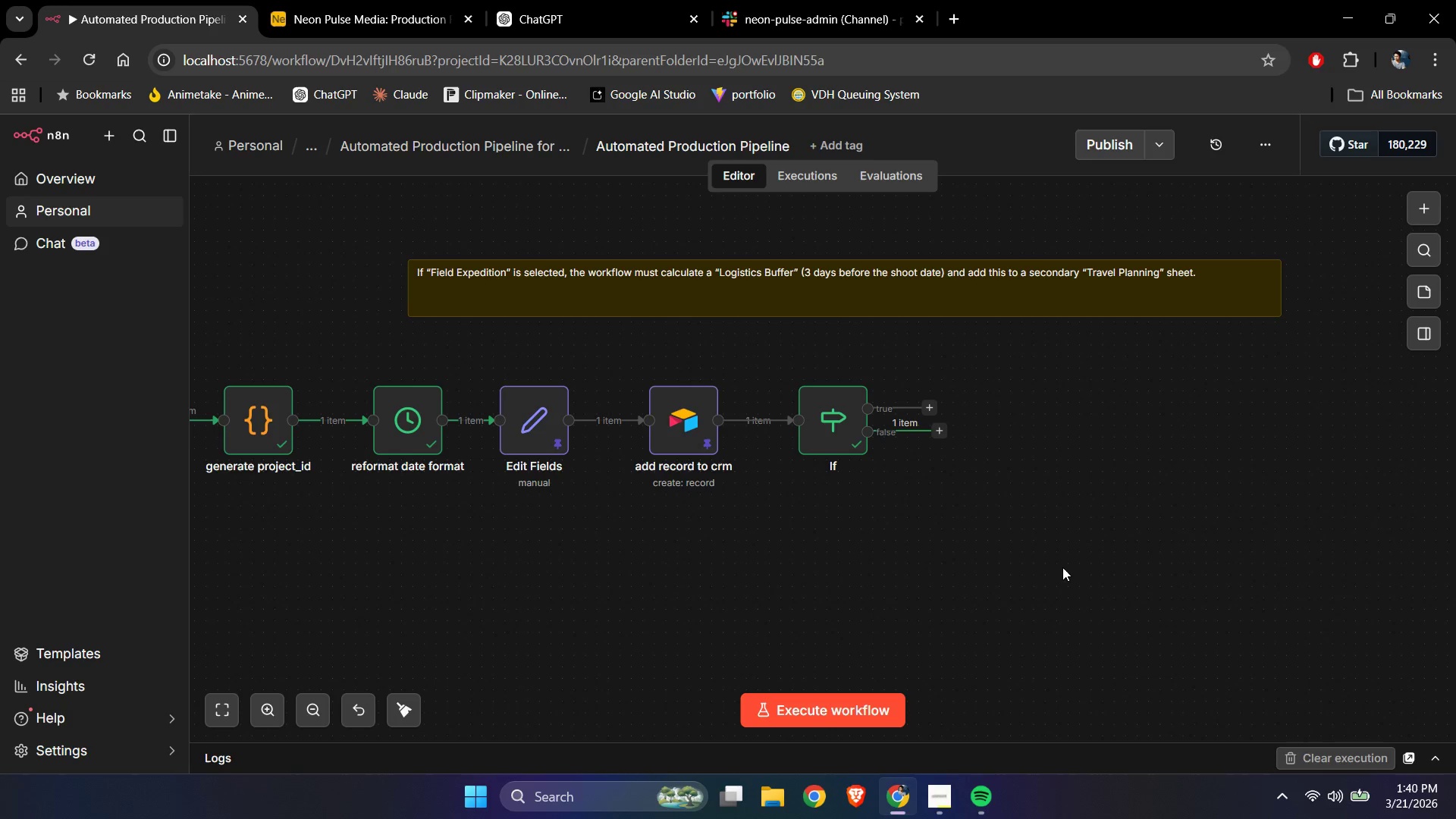 
wait(12.67)
 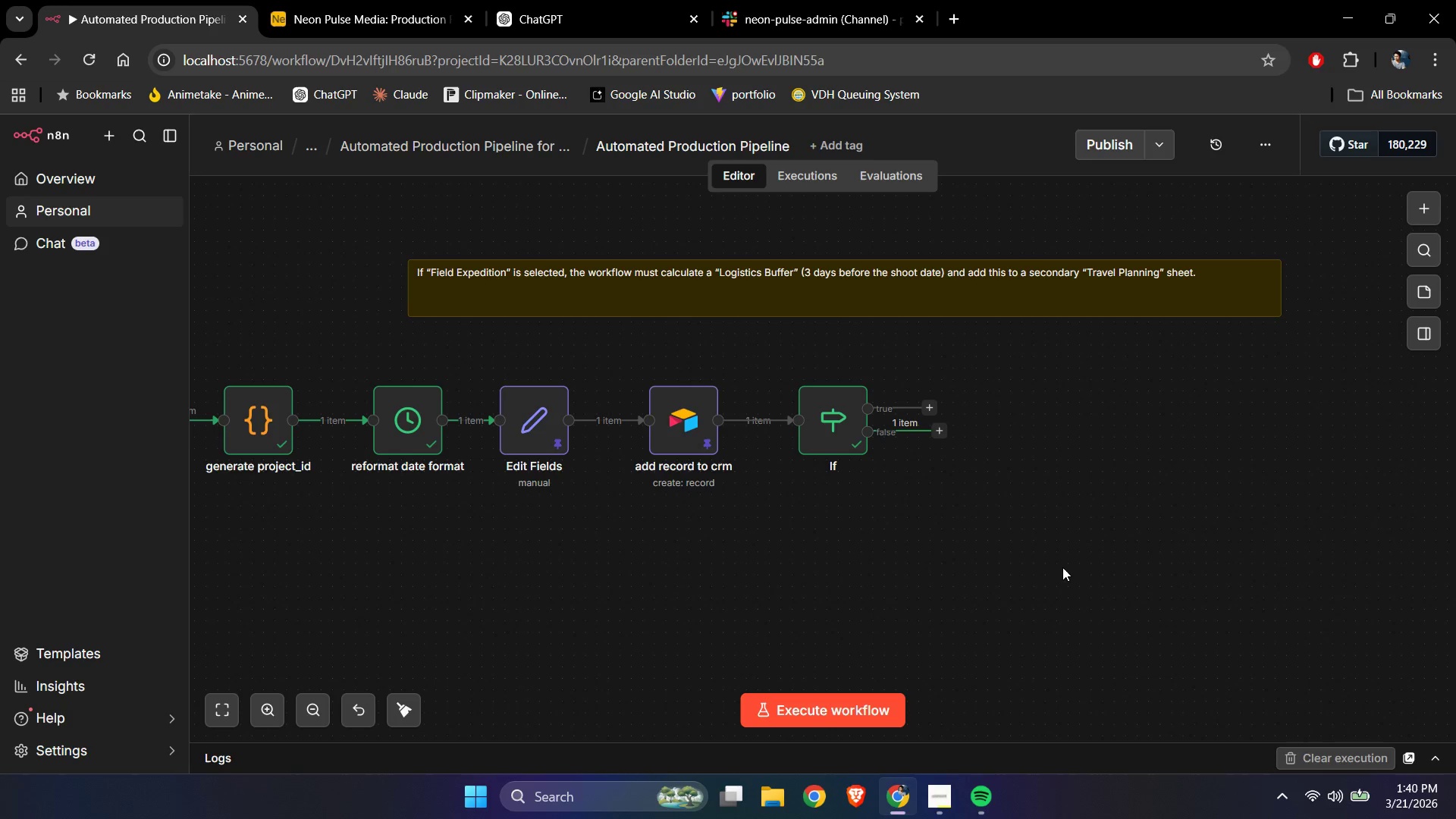 
left_click([936, 435])
 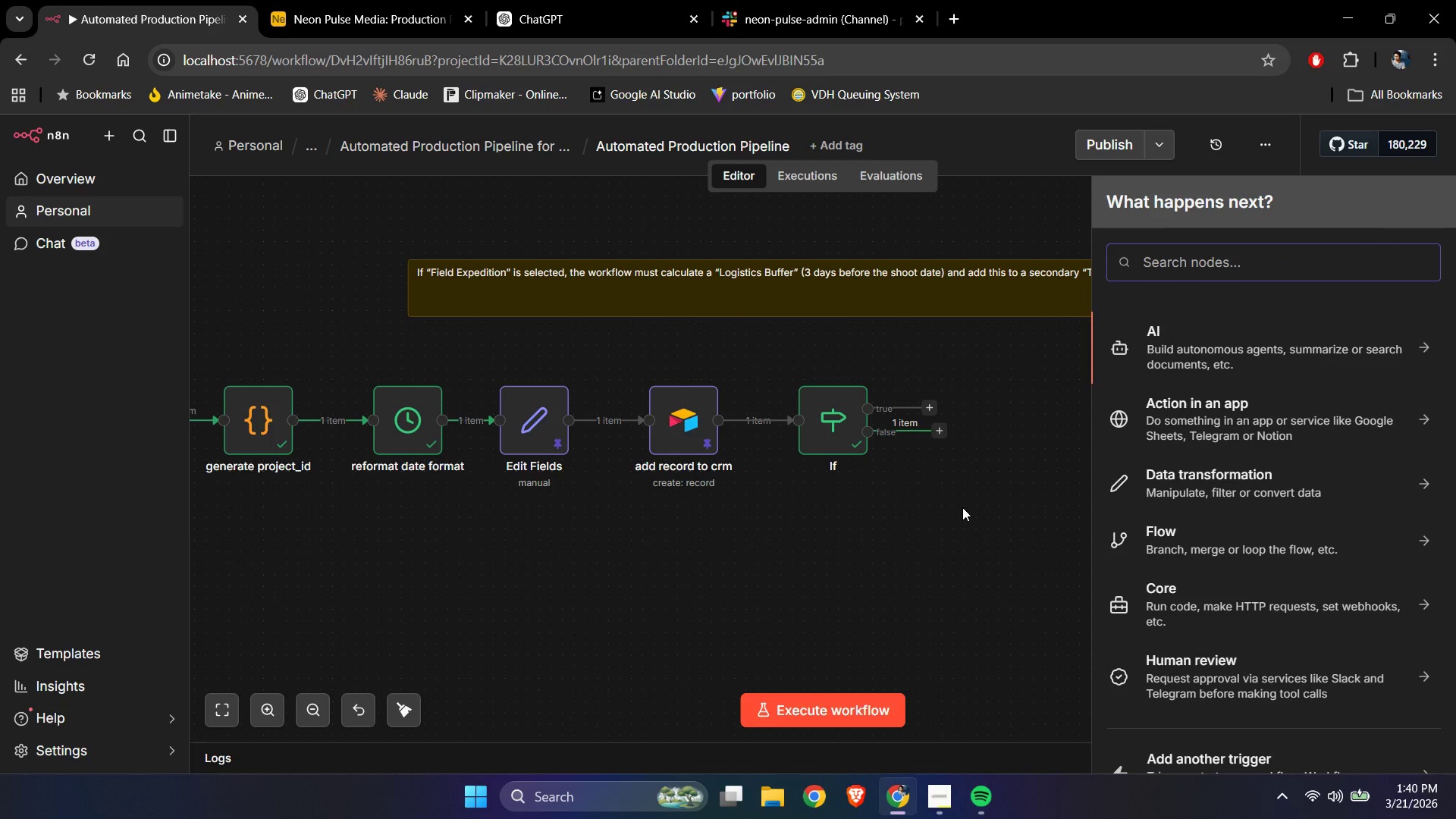 
wait(9.27)
 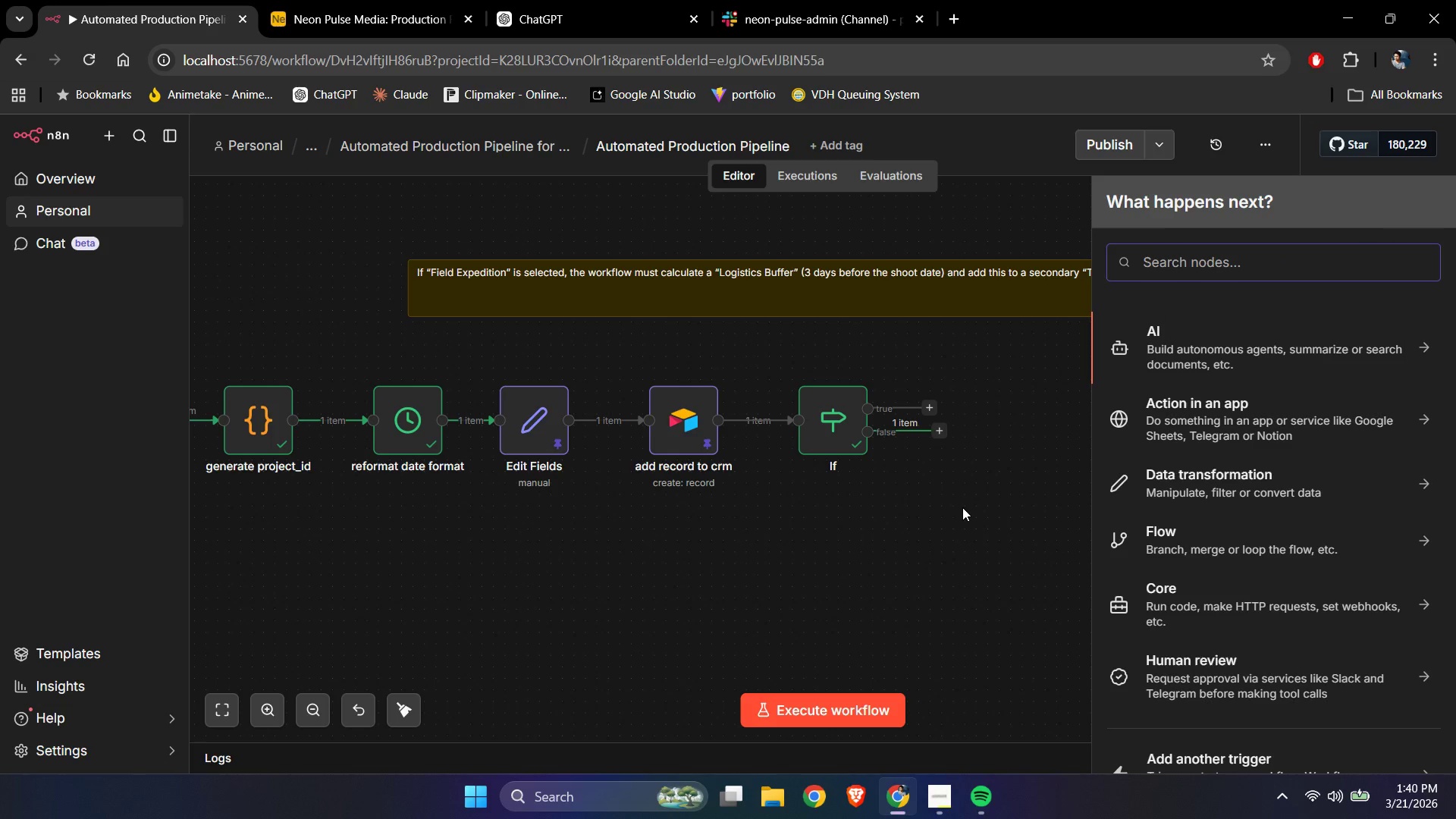 
scroll: coordinate [1201, 534], scroll_direction: down, amount: 2.0
 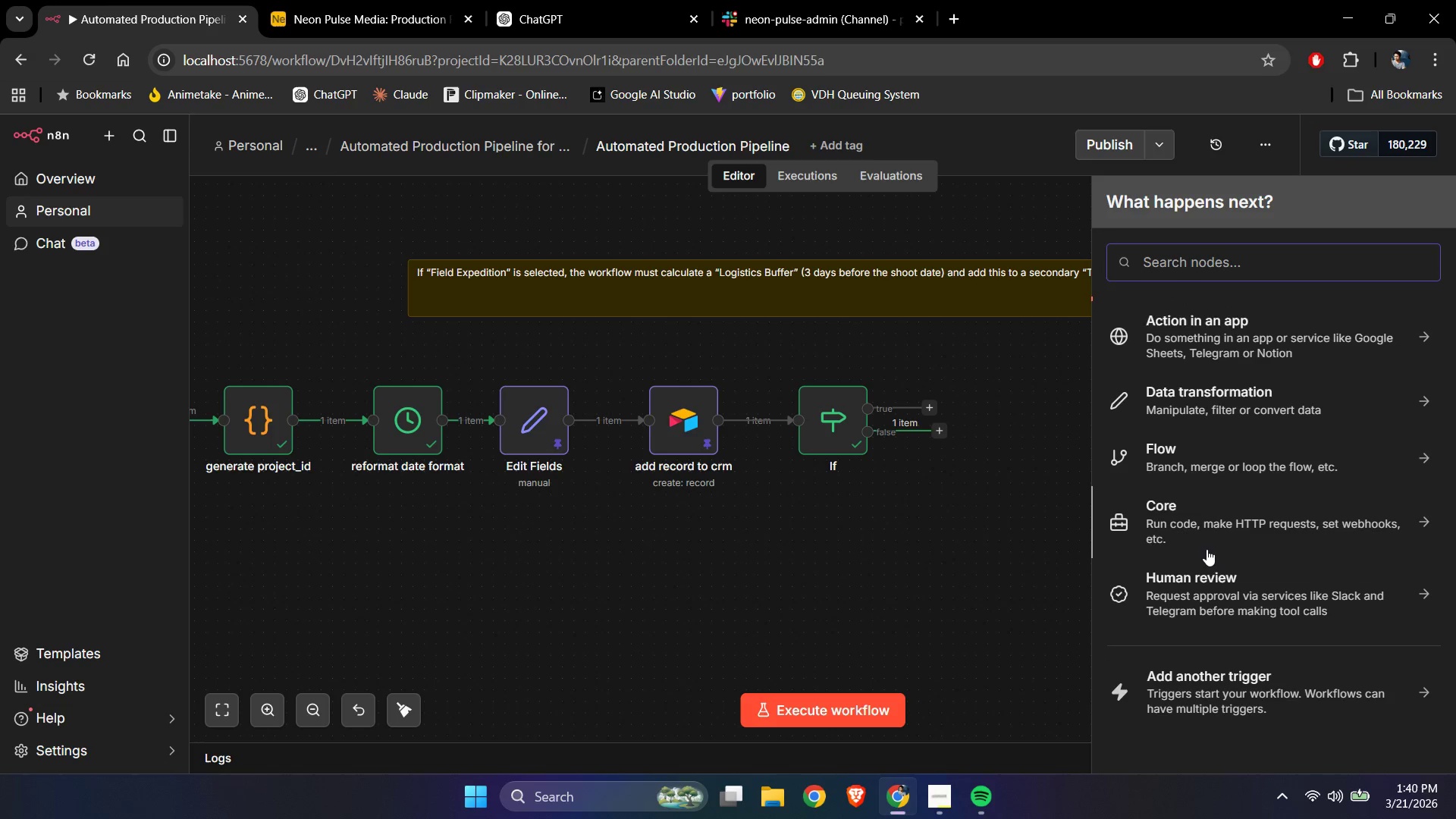 
scroll: coordinate [1207, 549], scroll_direction: up, amount: 3.0
 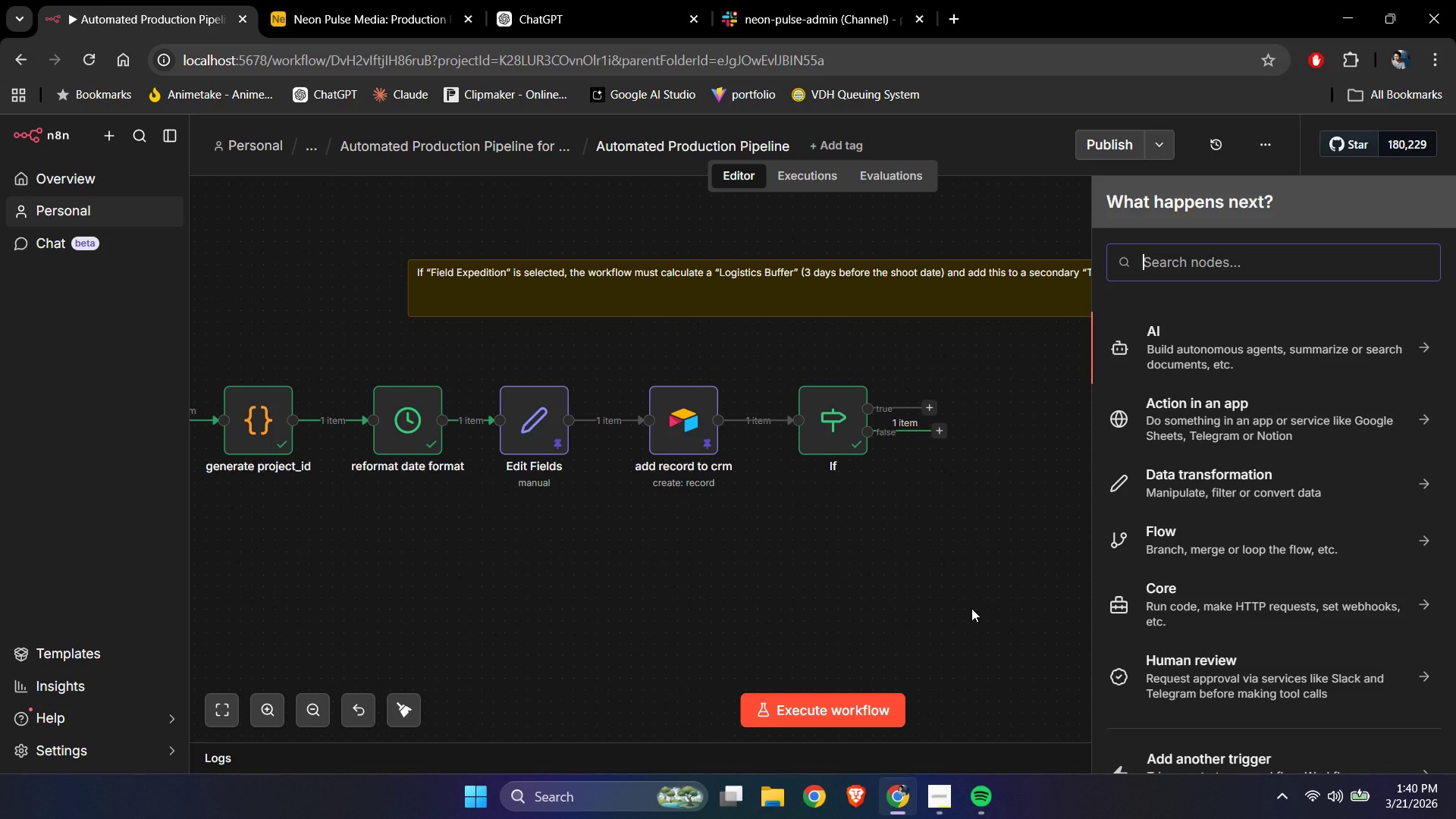 
type(date)
 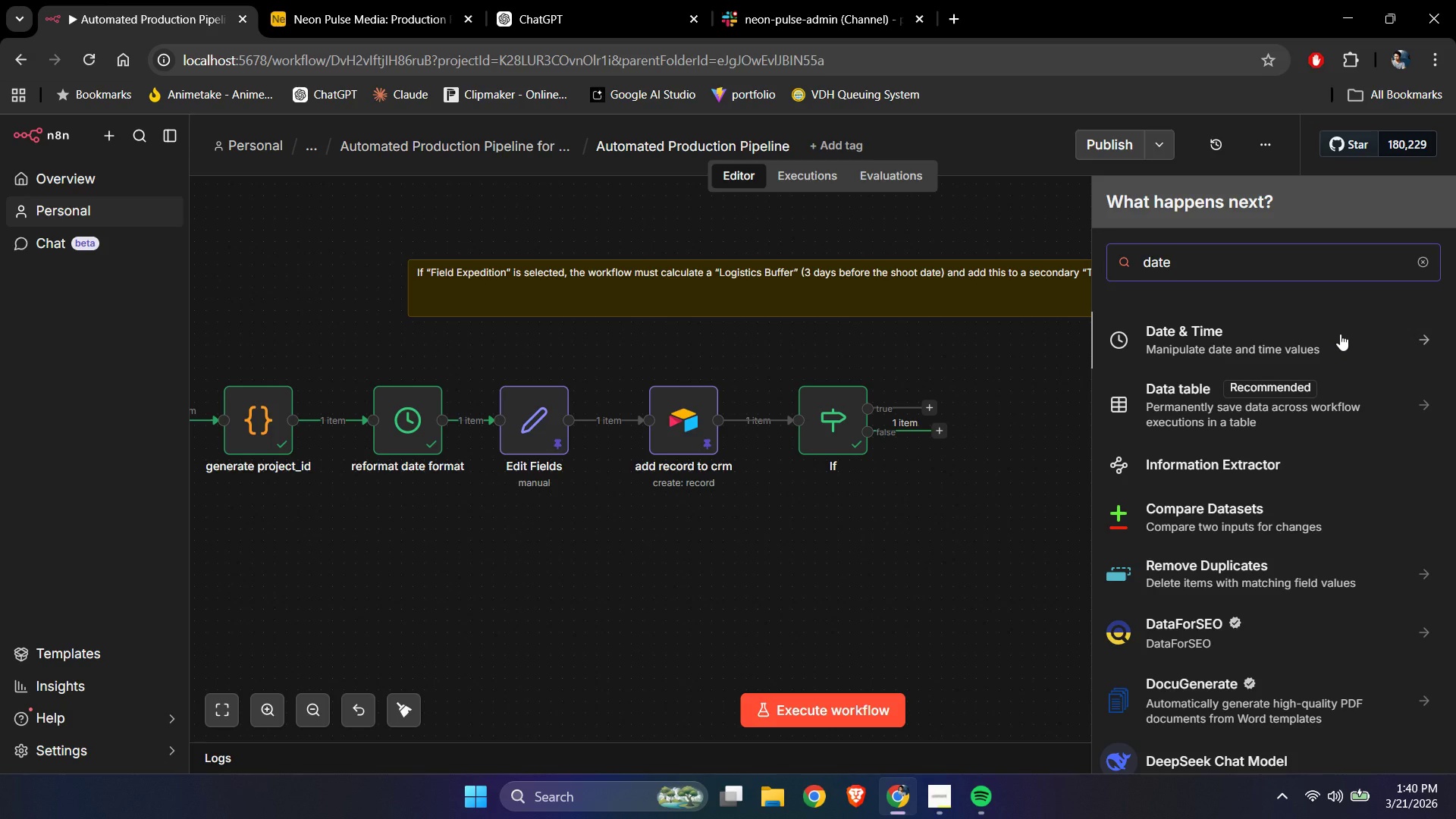 
wait(6.83)
 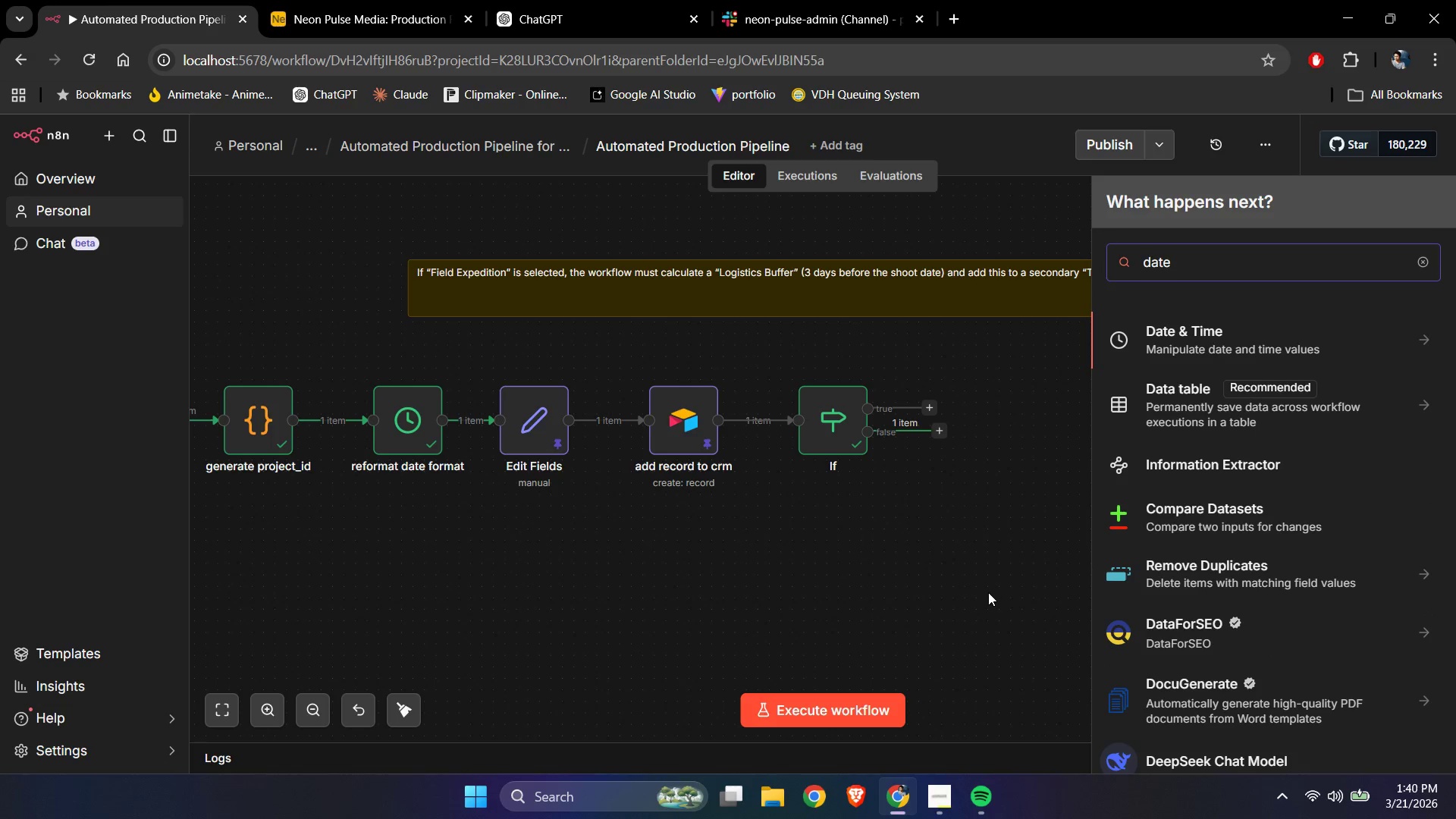 
left_click([1340, 334])
 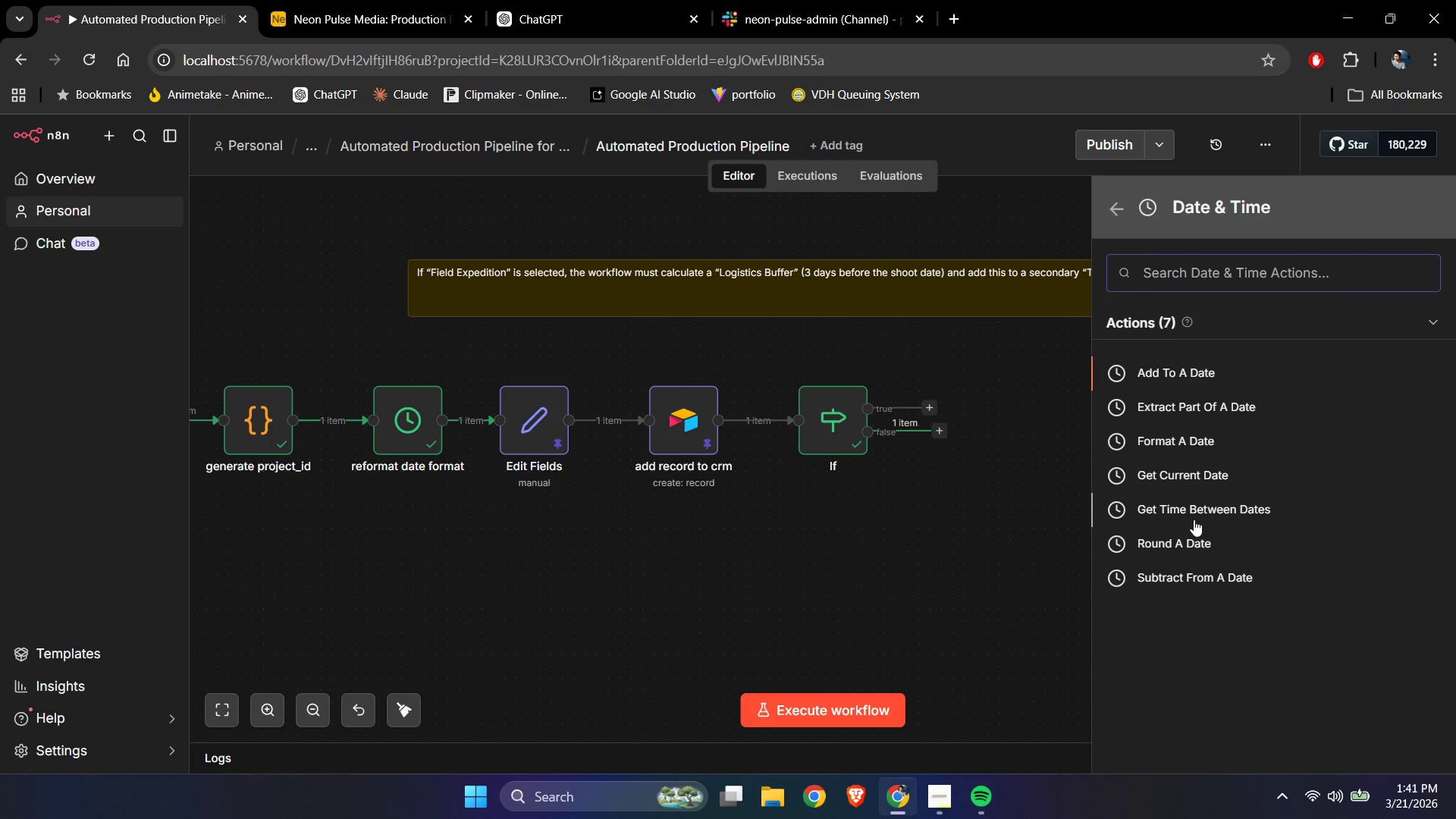 
wait(9.91)
 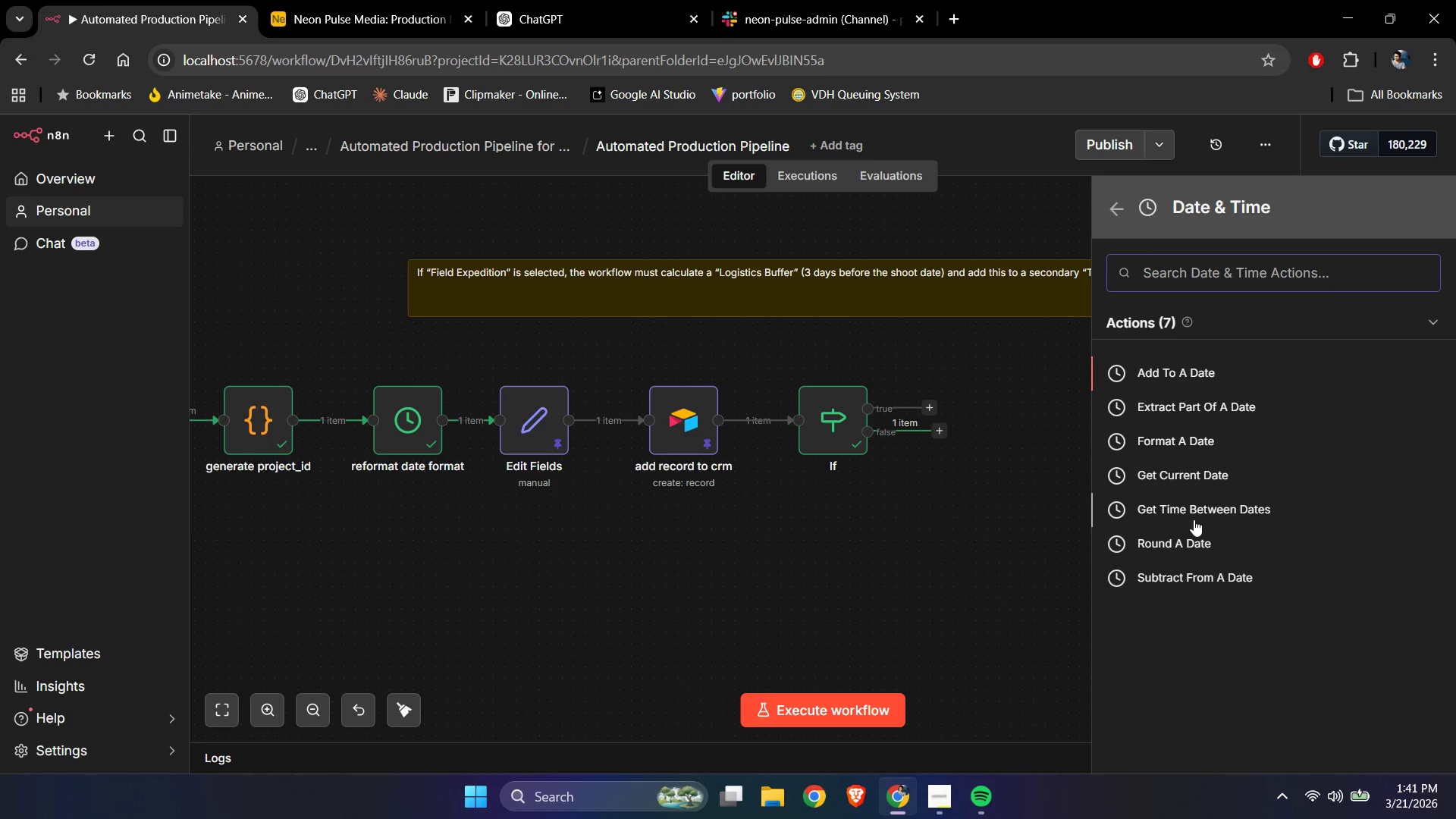 
left_click([1195, 576])
 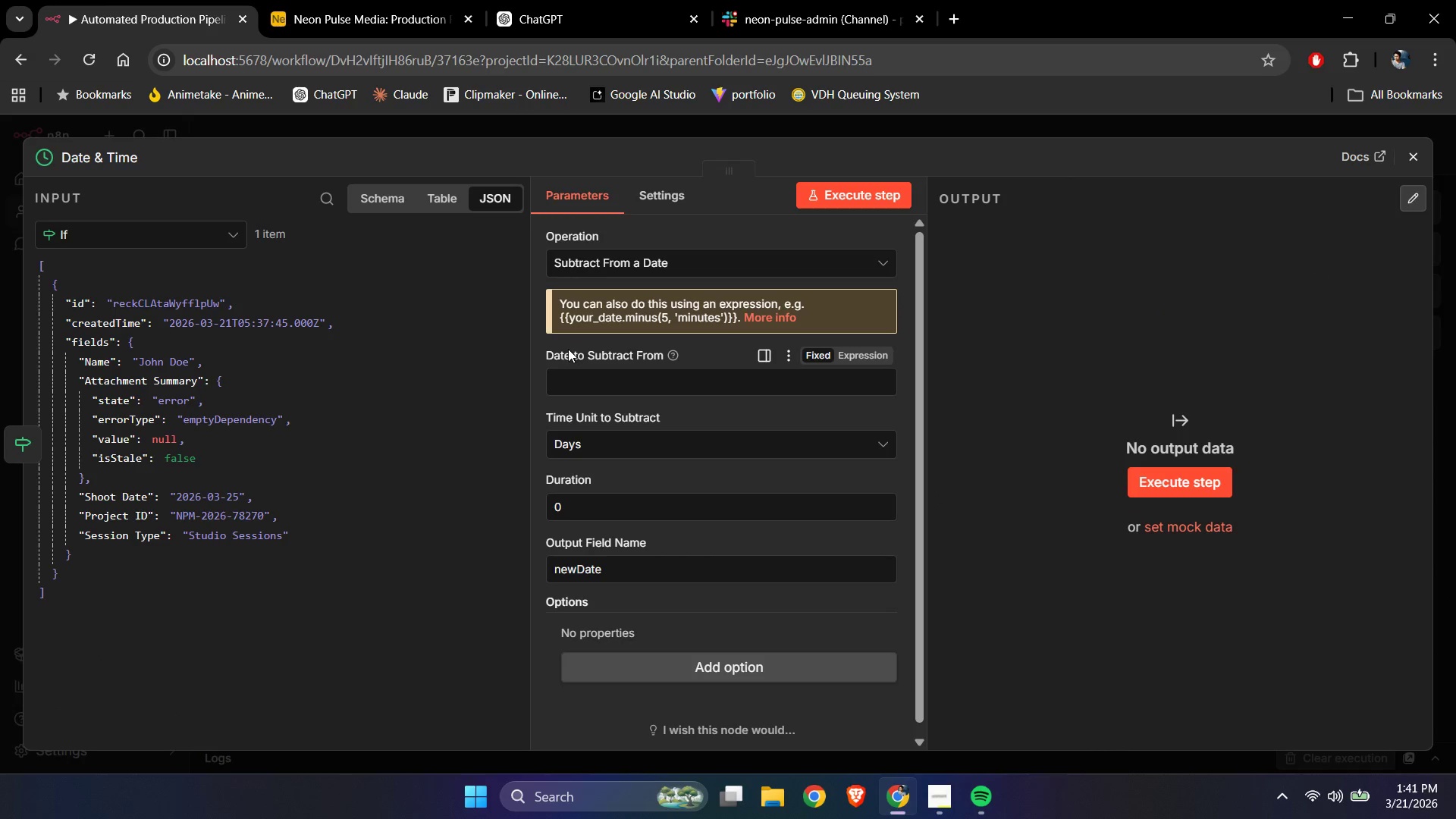 
wait(8.8)
 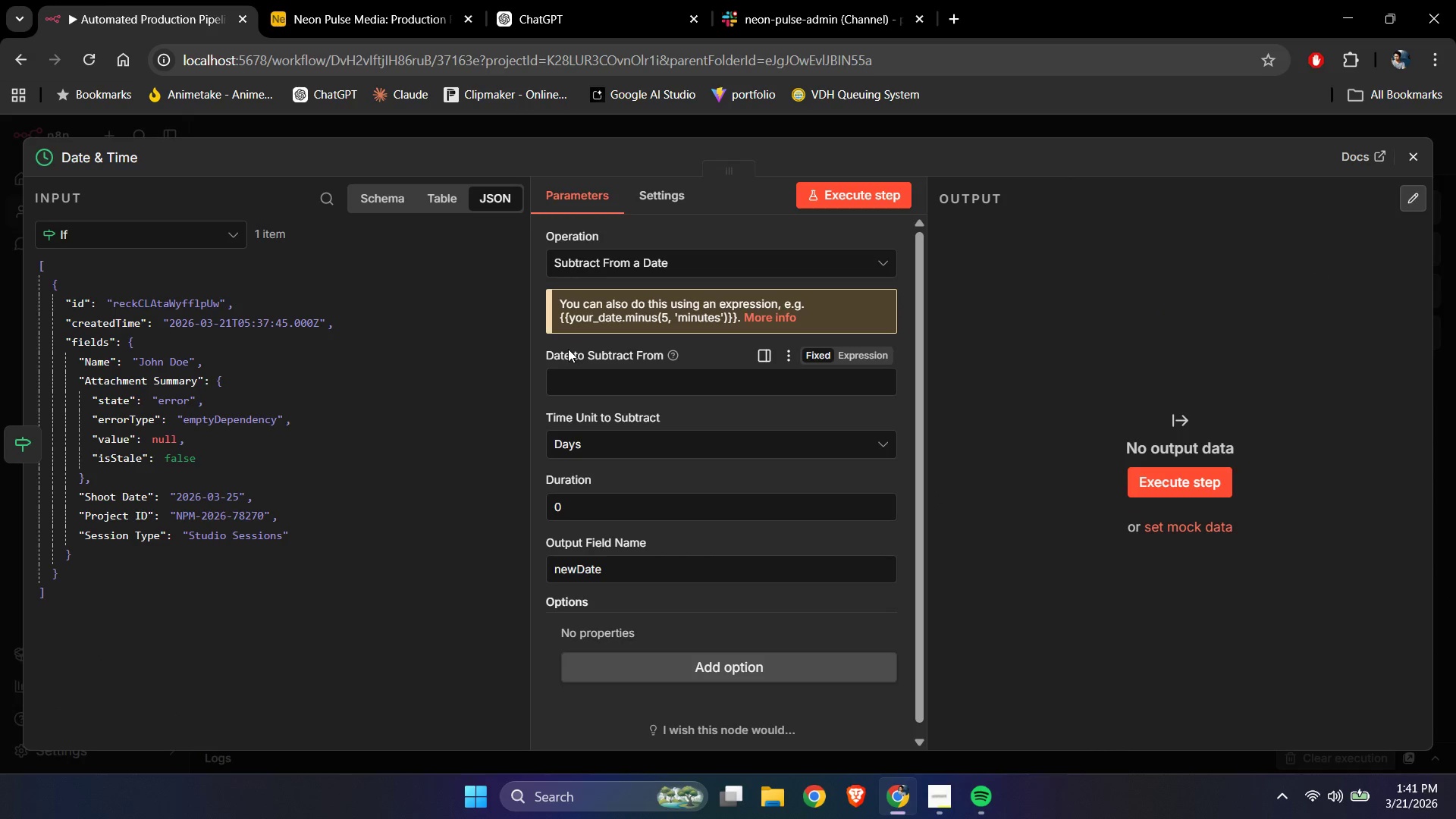 
left_click_drag(start_coordinate=[124, 496], to_coordinate=[600, 381])
 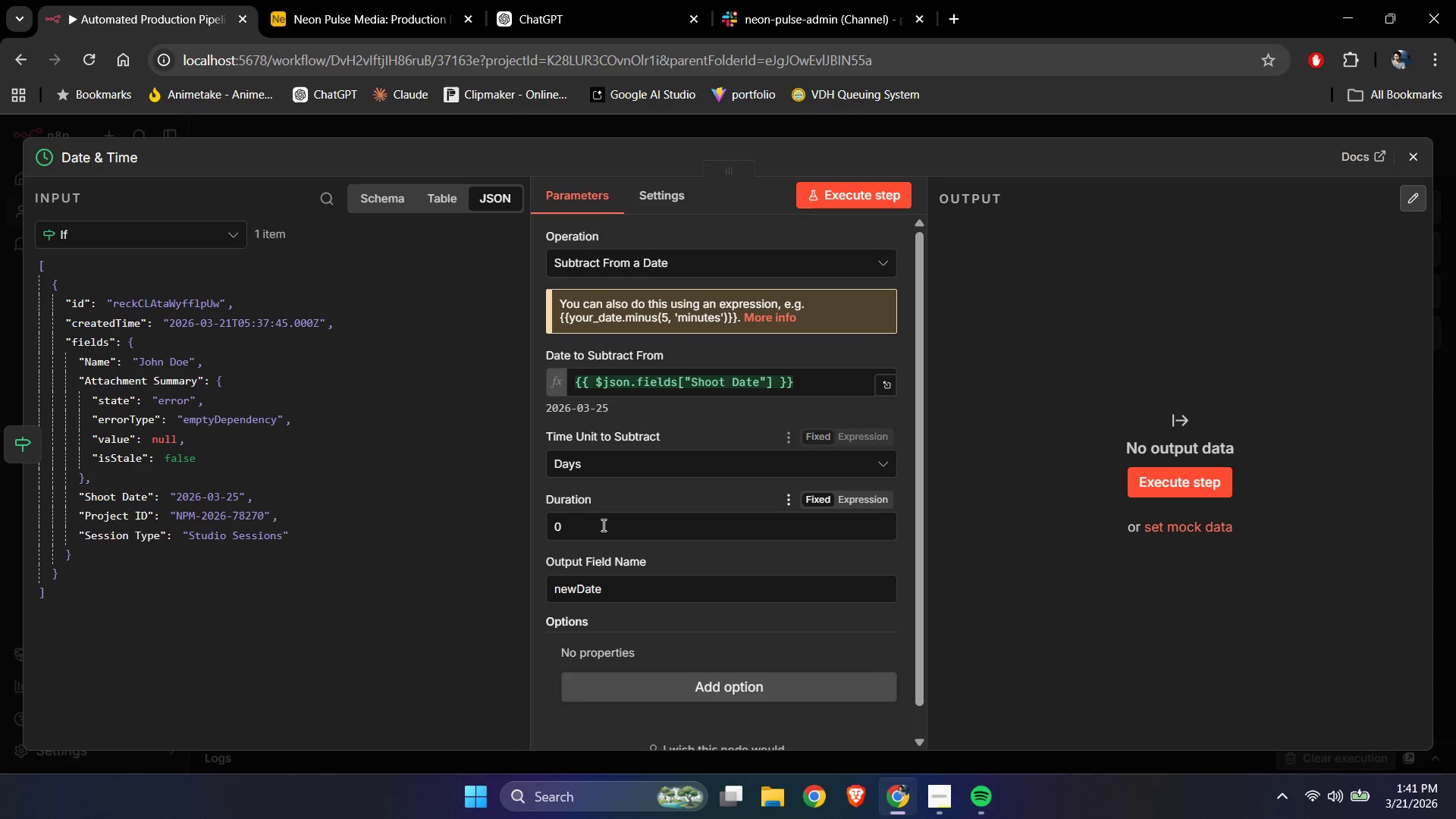 
left_click_drag(start_coordinate=[569, 526], to_coordinate=[531, 535])
 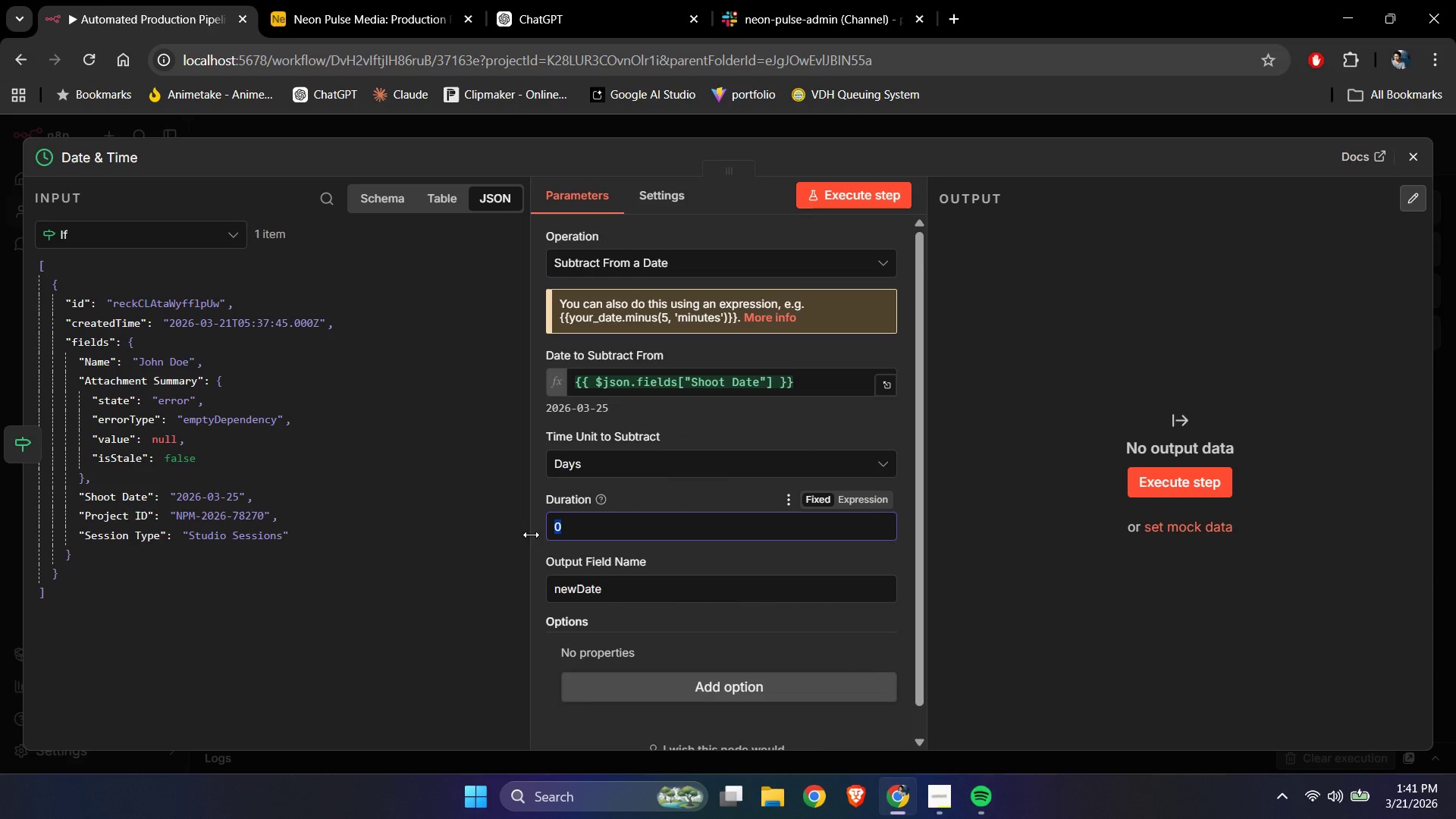 
key(Numpad3)
 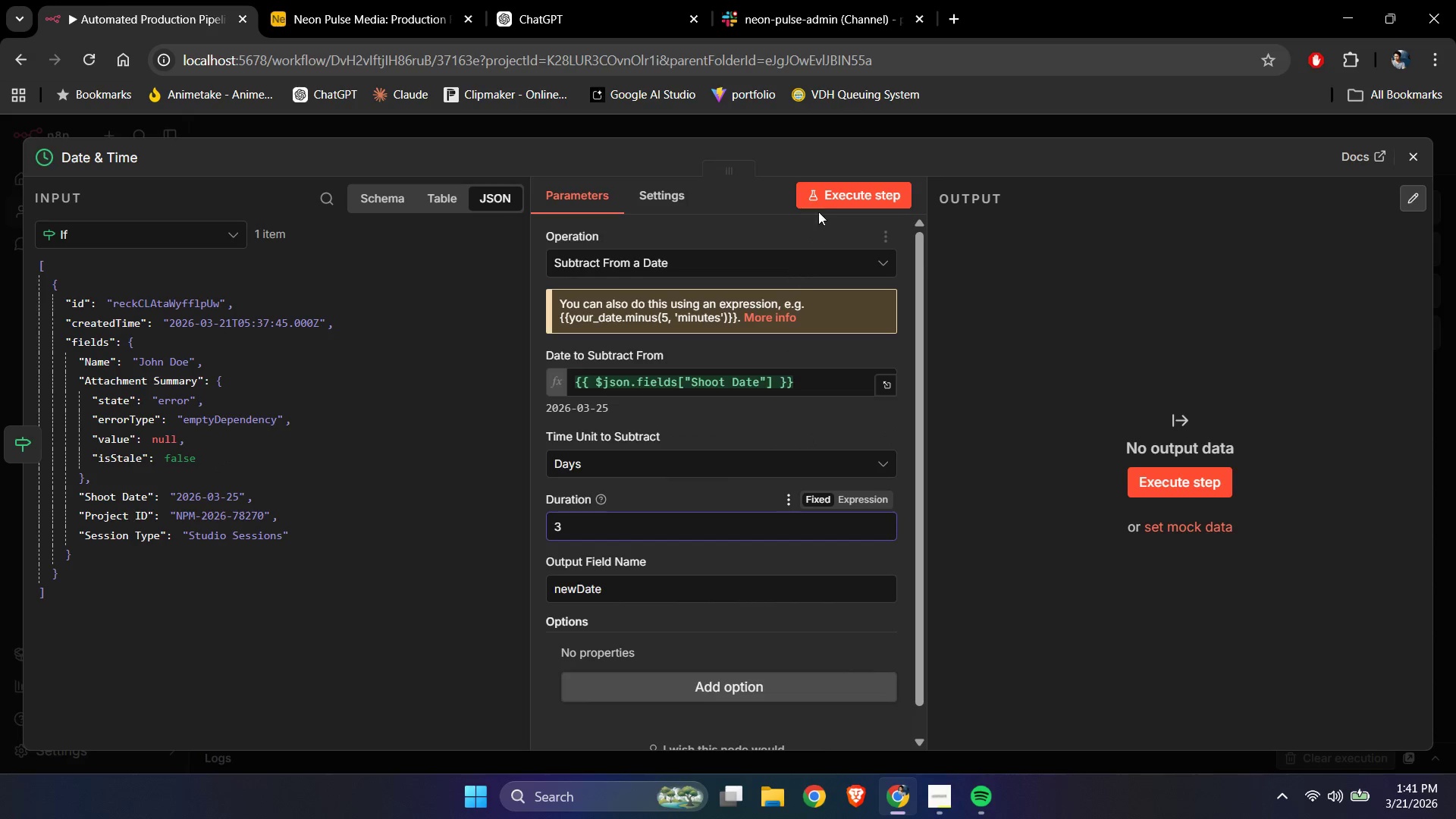 
left_click([823, 202])
 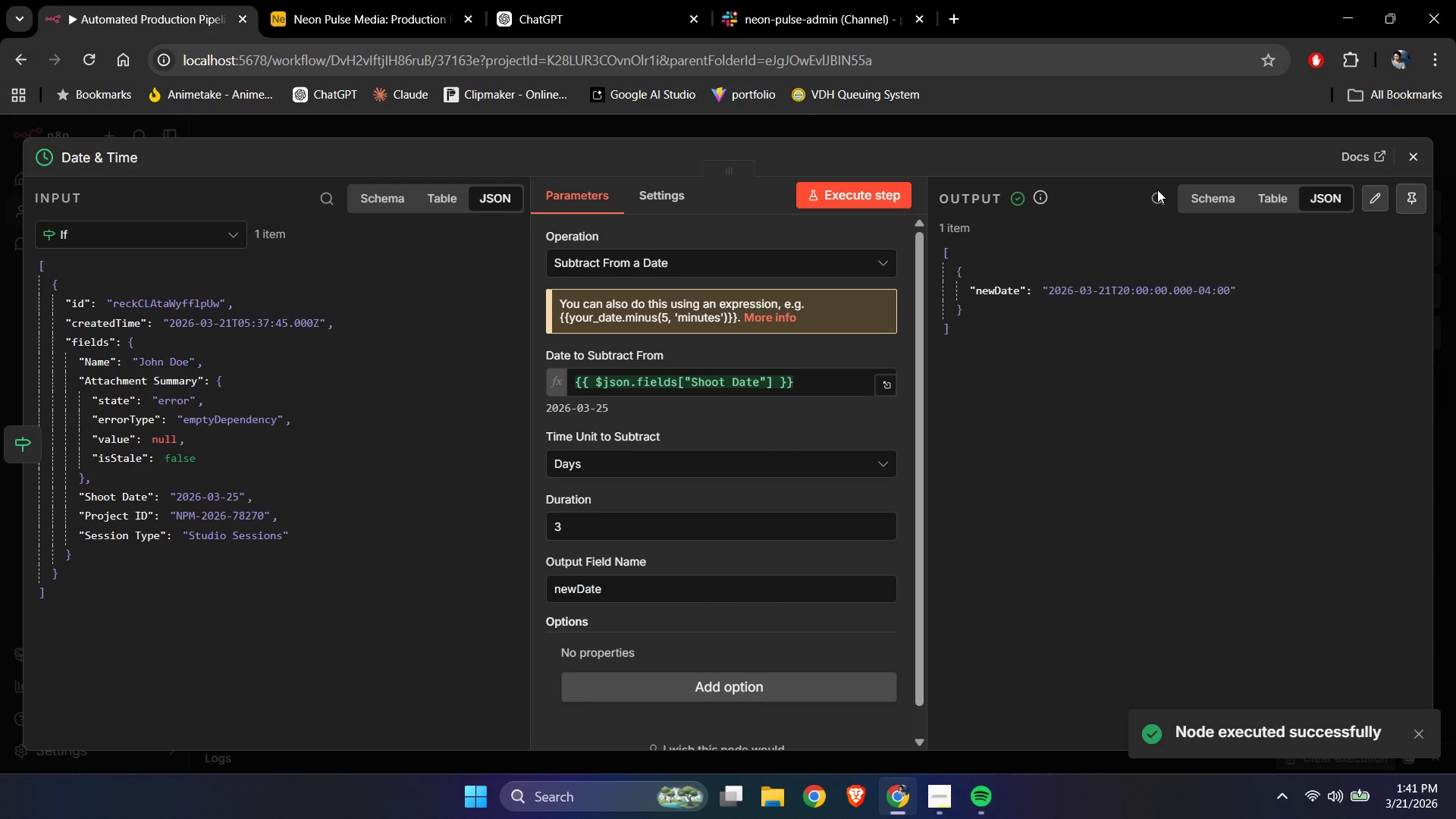 
left_click([1412, 151])
 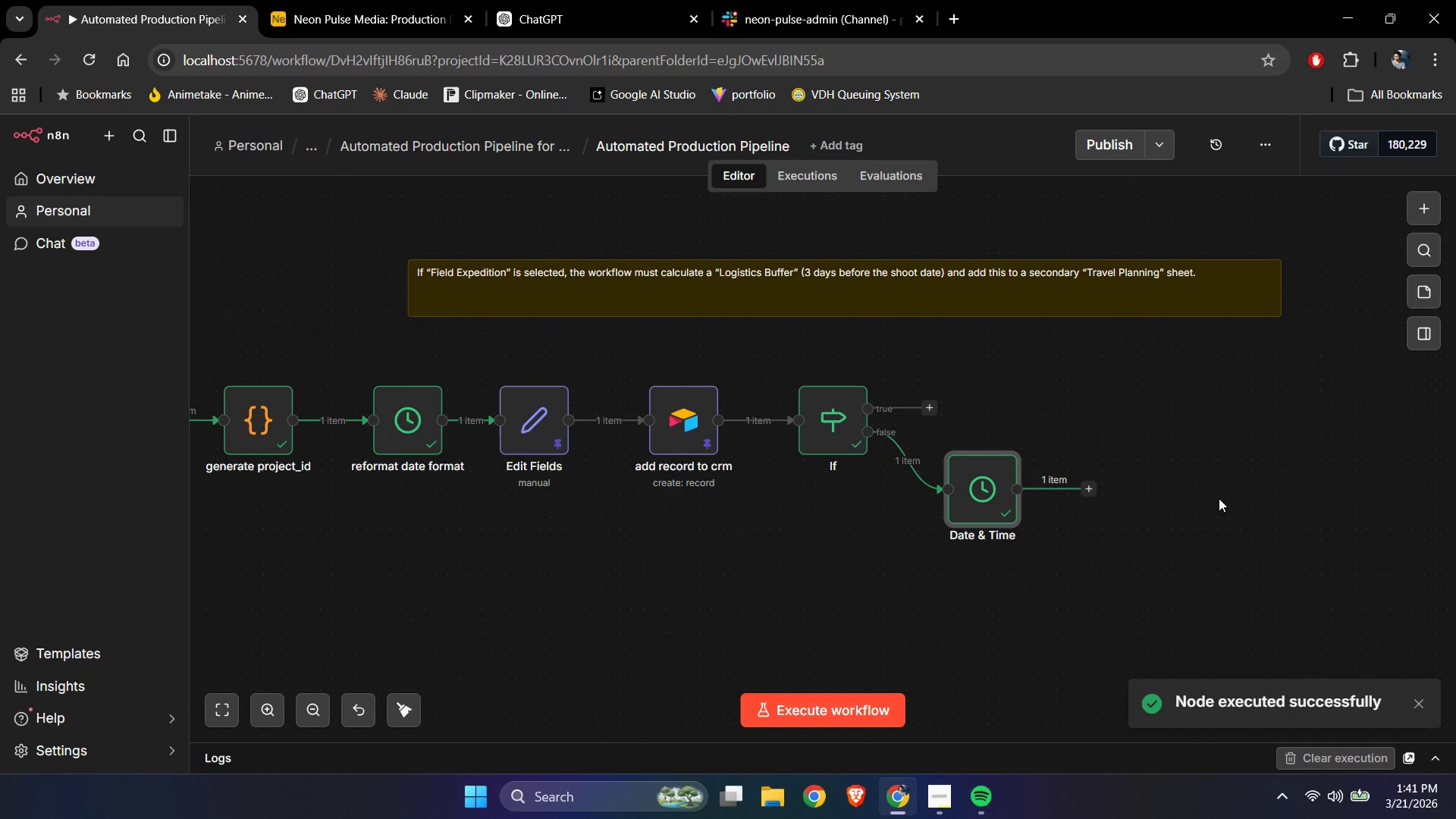 
left_click([1157, 548])
 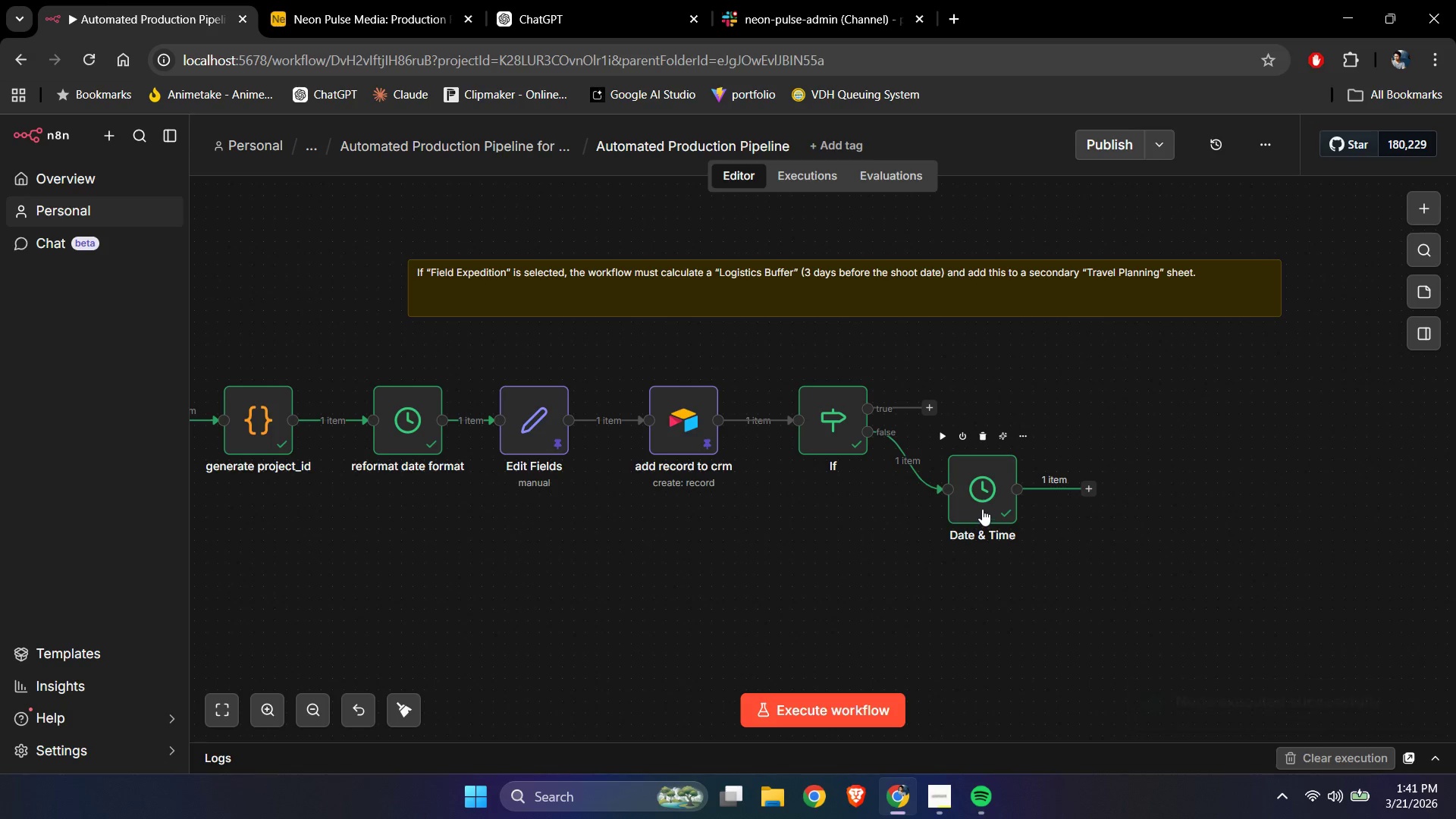 
left_click_drag(start_coordinate=[984, 507], to_coordinate=[994, 519])
 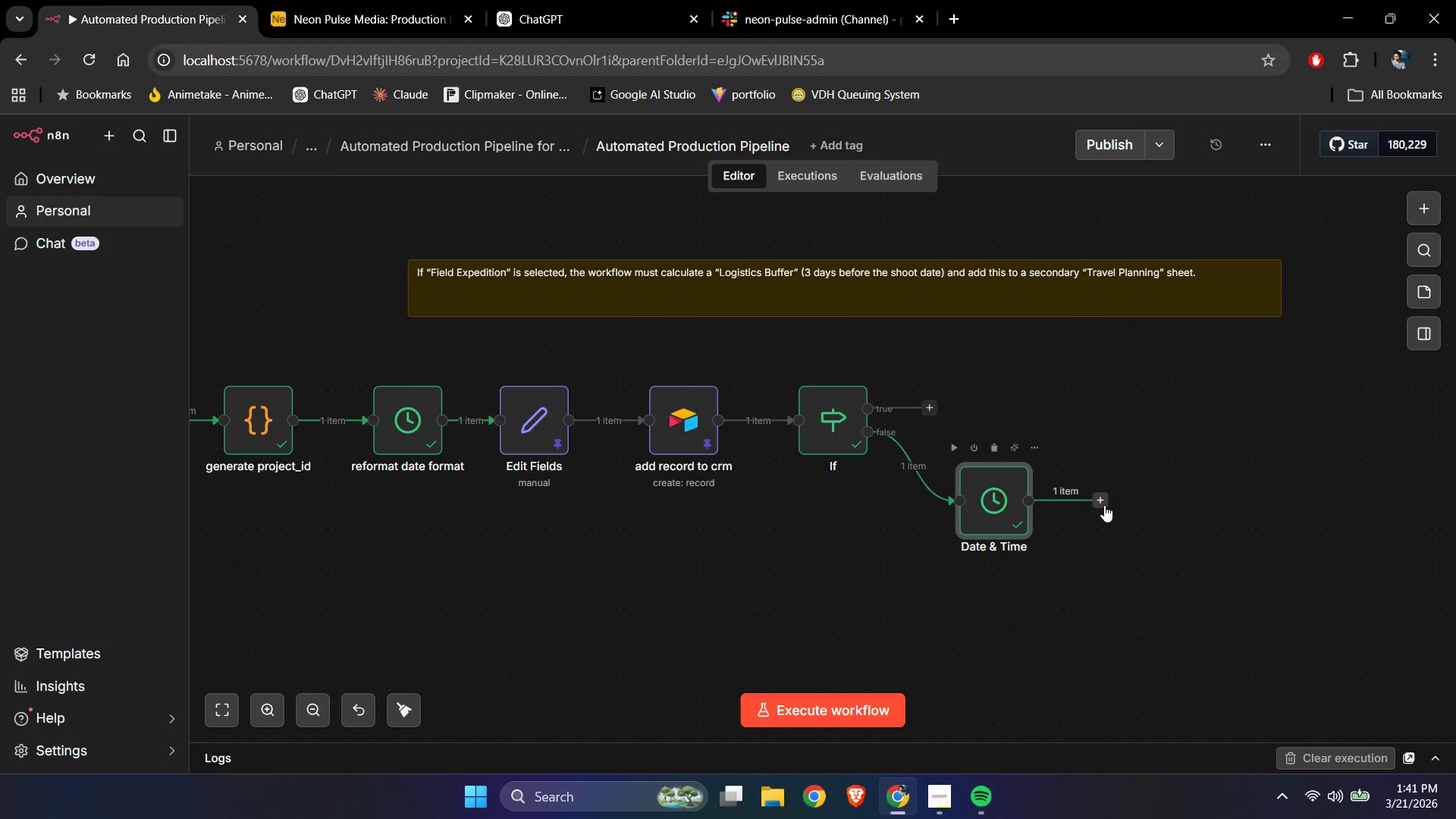 
left_click([1104, 505])
 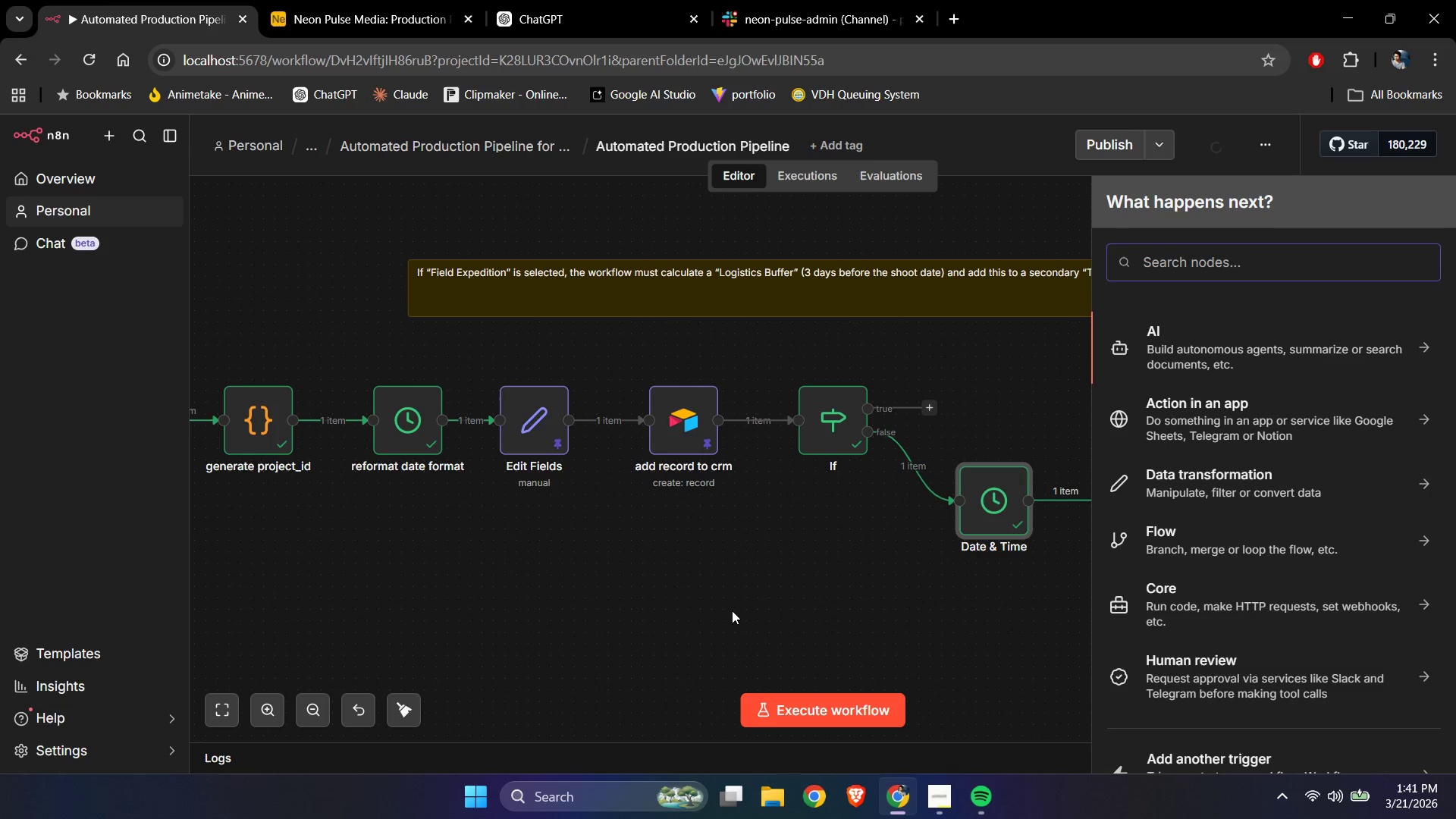 
left_click([689, 585])
 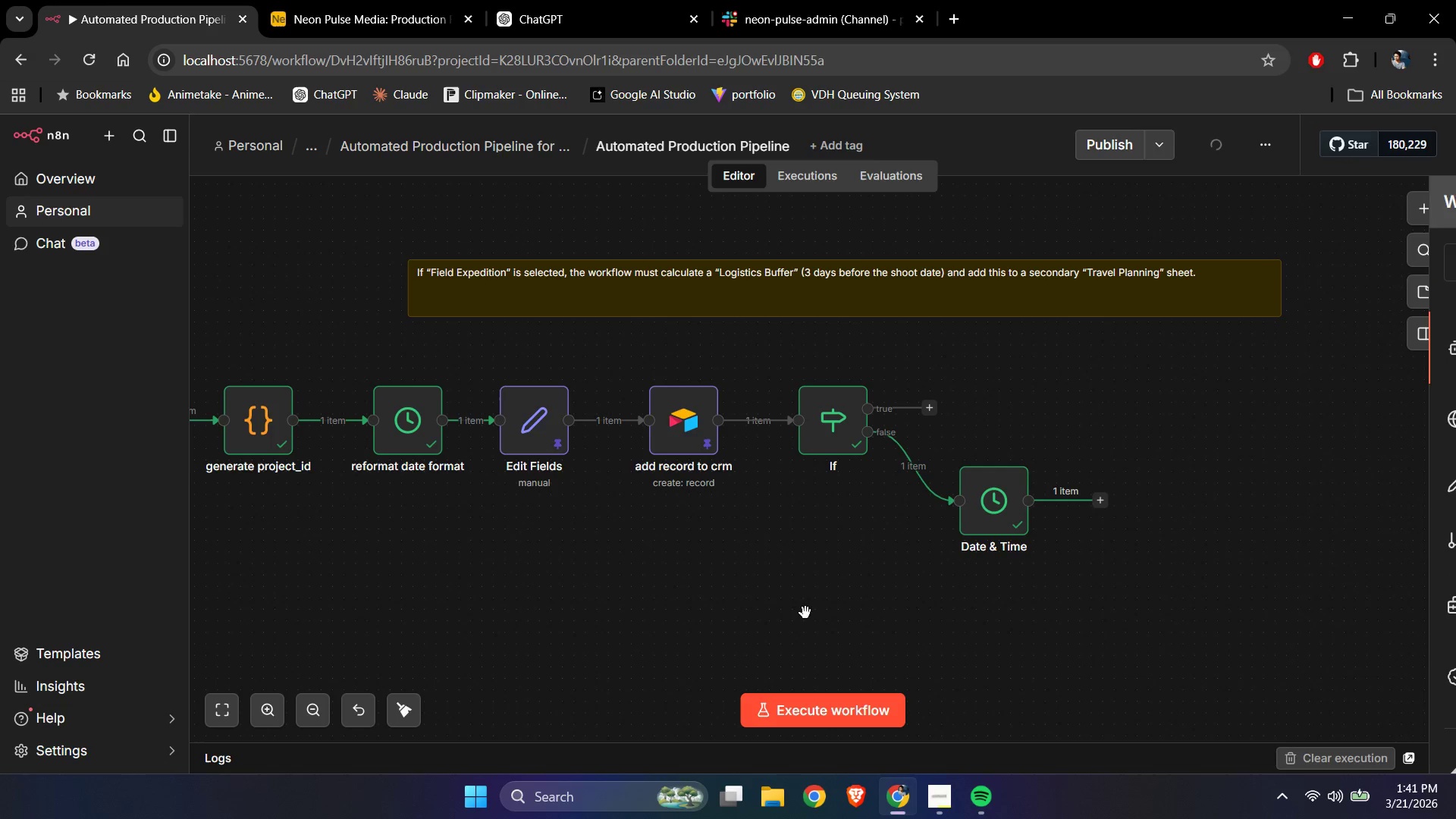 
hold_key(key=ControlLeft, duration=0.52)
left_click_drag(start_coordinate=[936, 635], to_coordinate=[719, 603])
 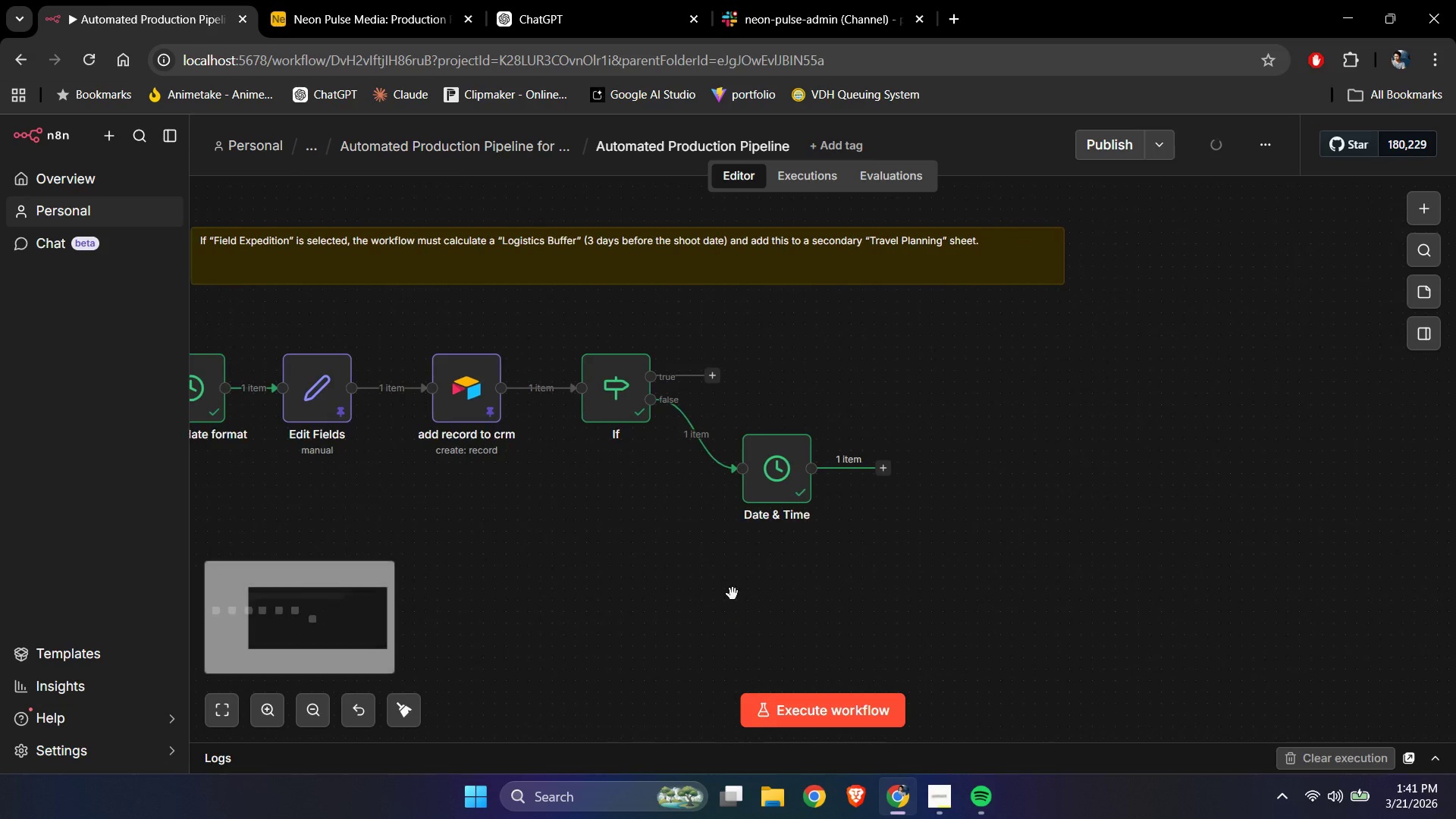 
left_click([882, 469])
 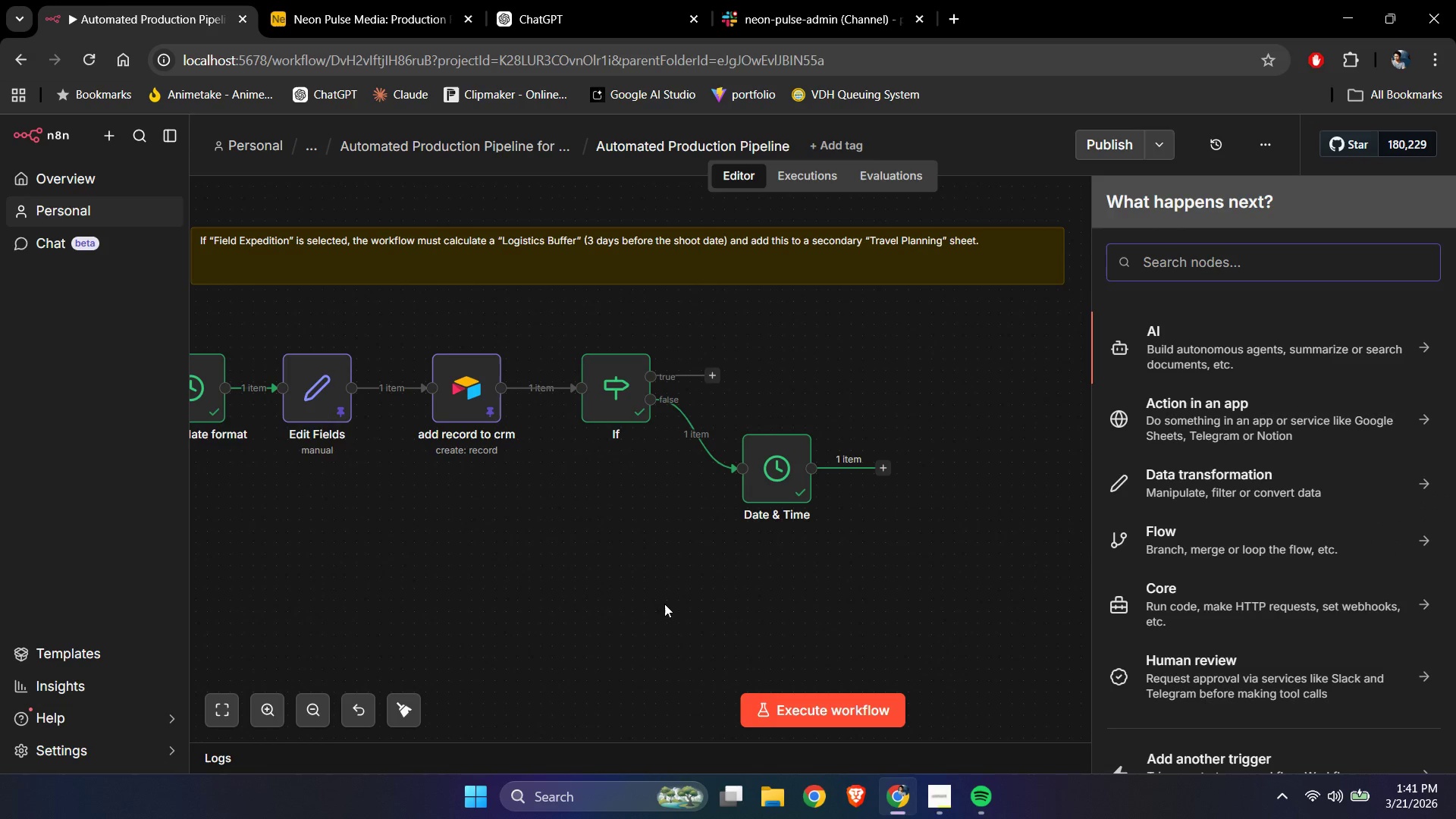 
double_click([770, 466])
 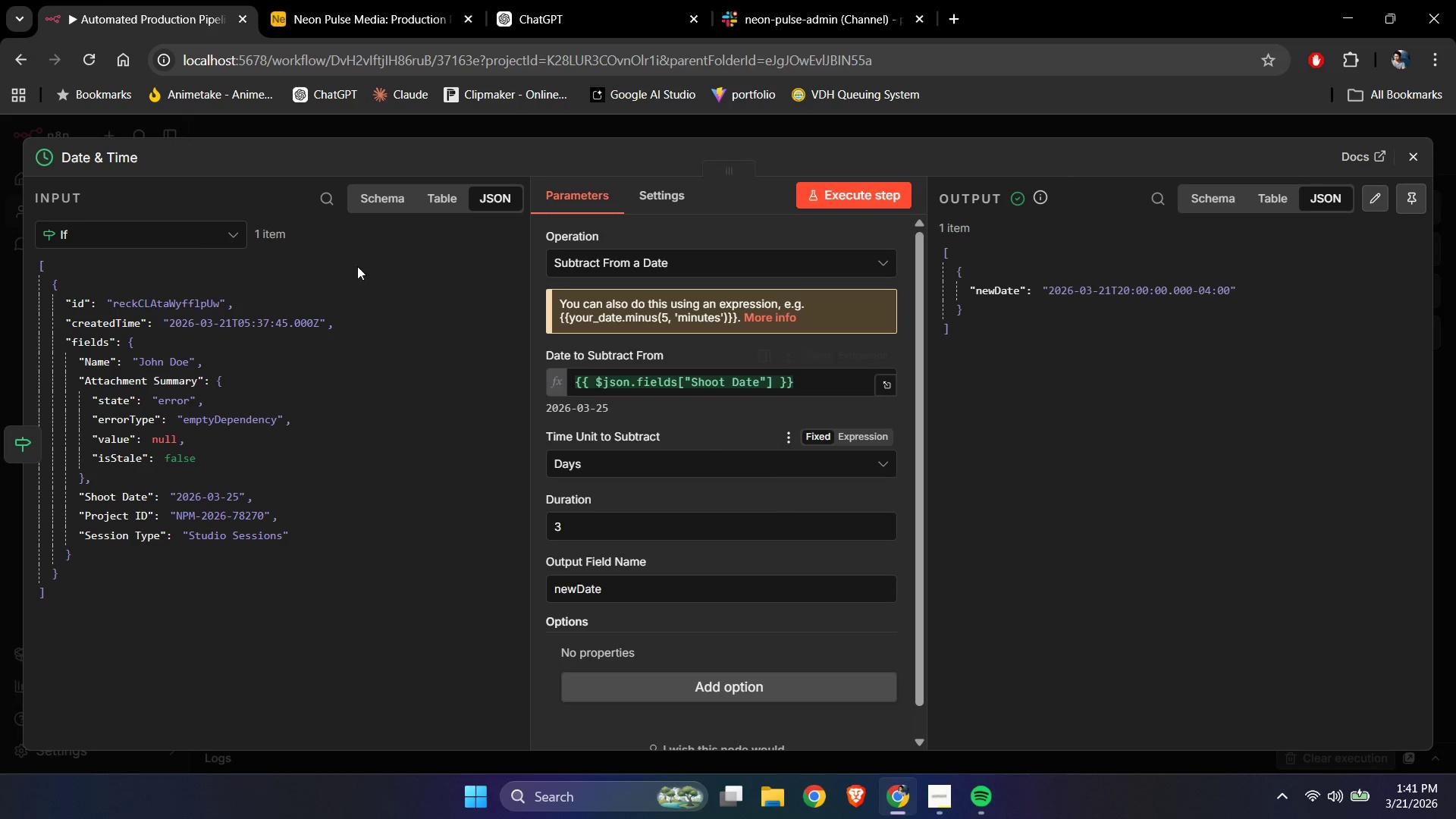 
left_click([128, 163])
 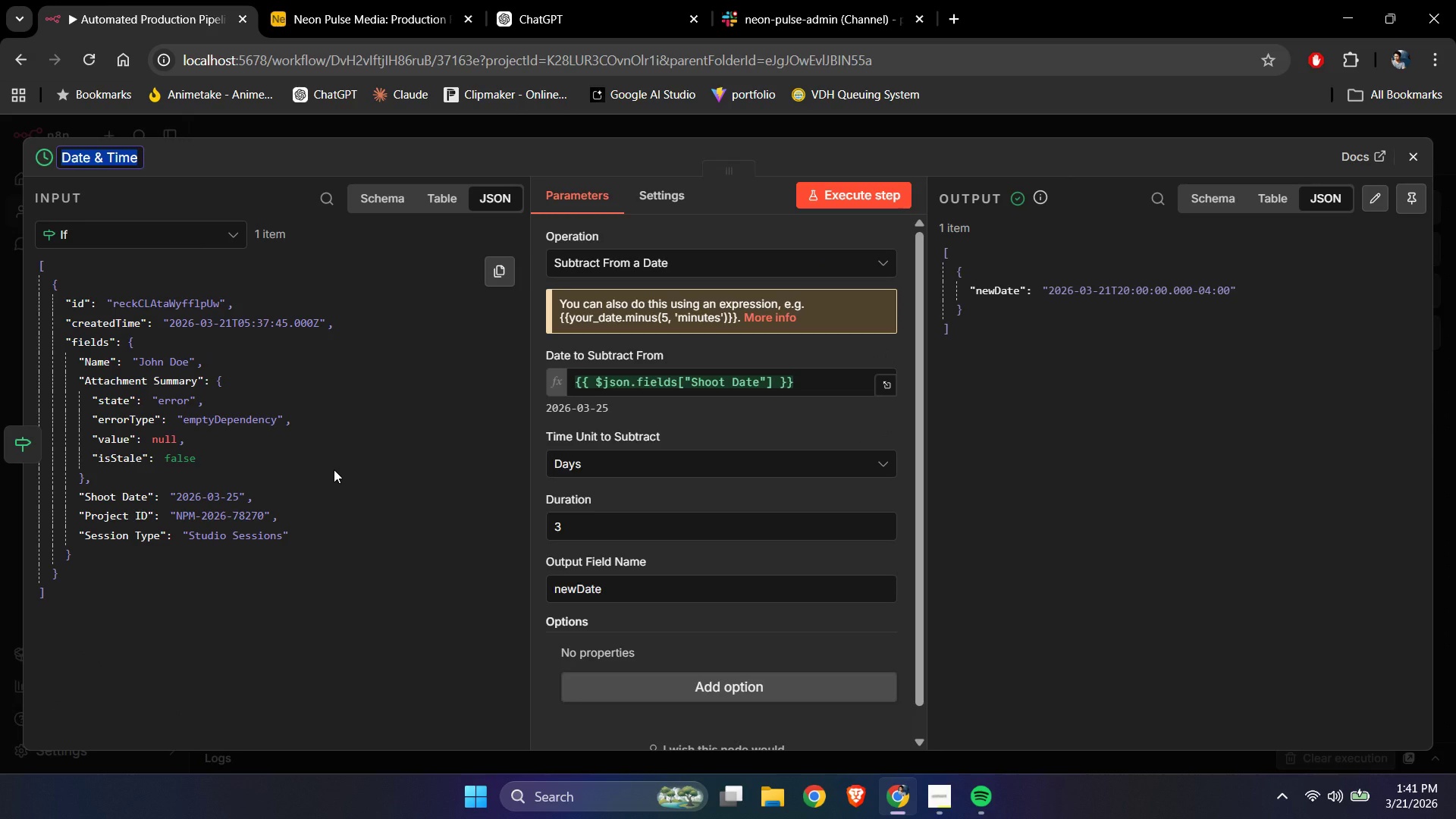 
type(subtract 3 days from selected date)
 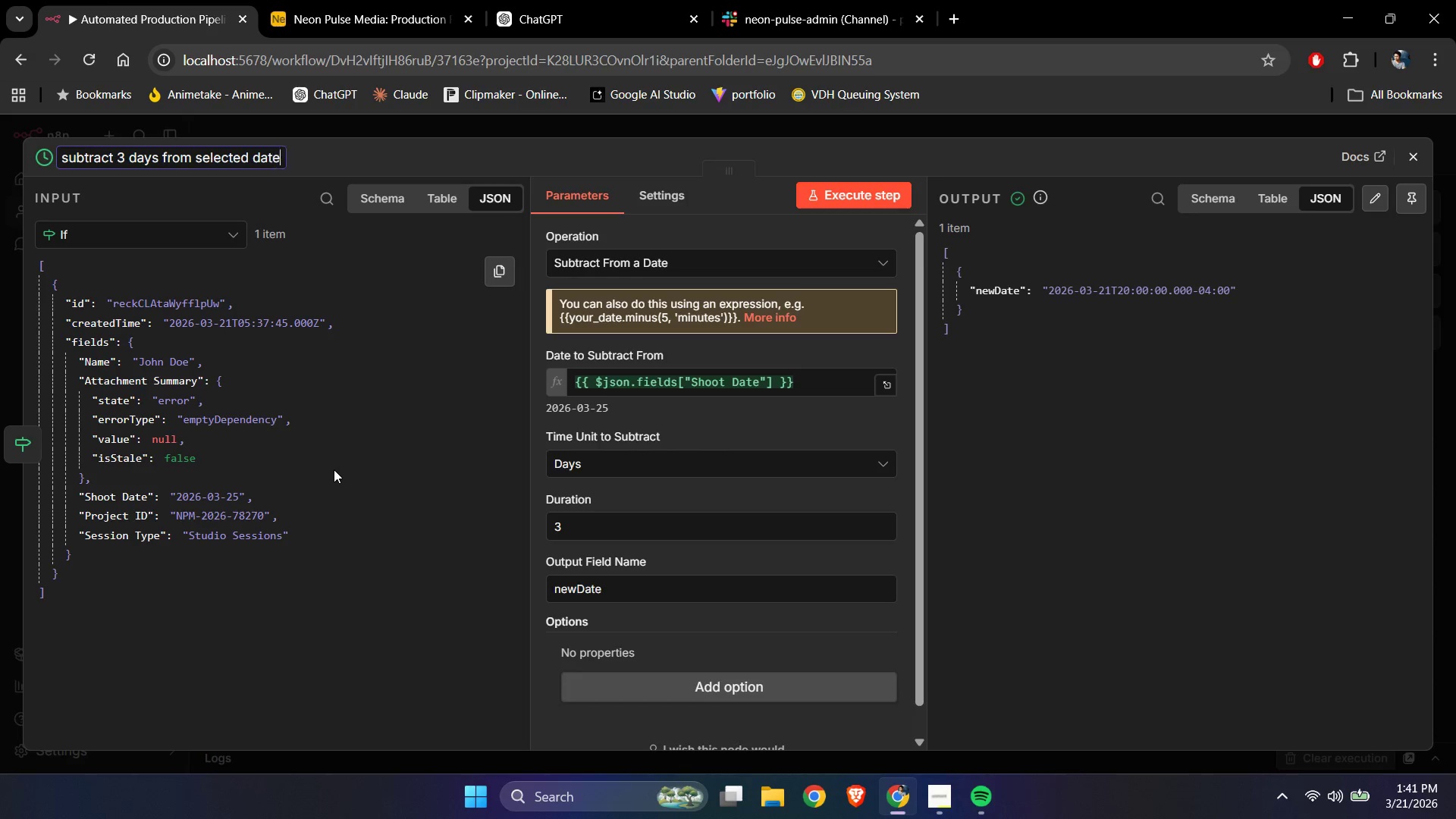 
key(Enter)
 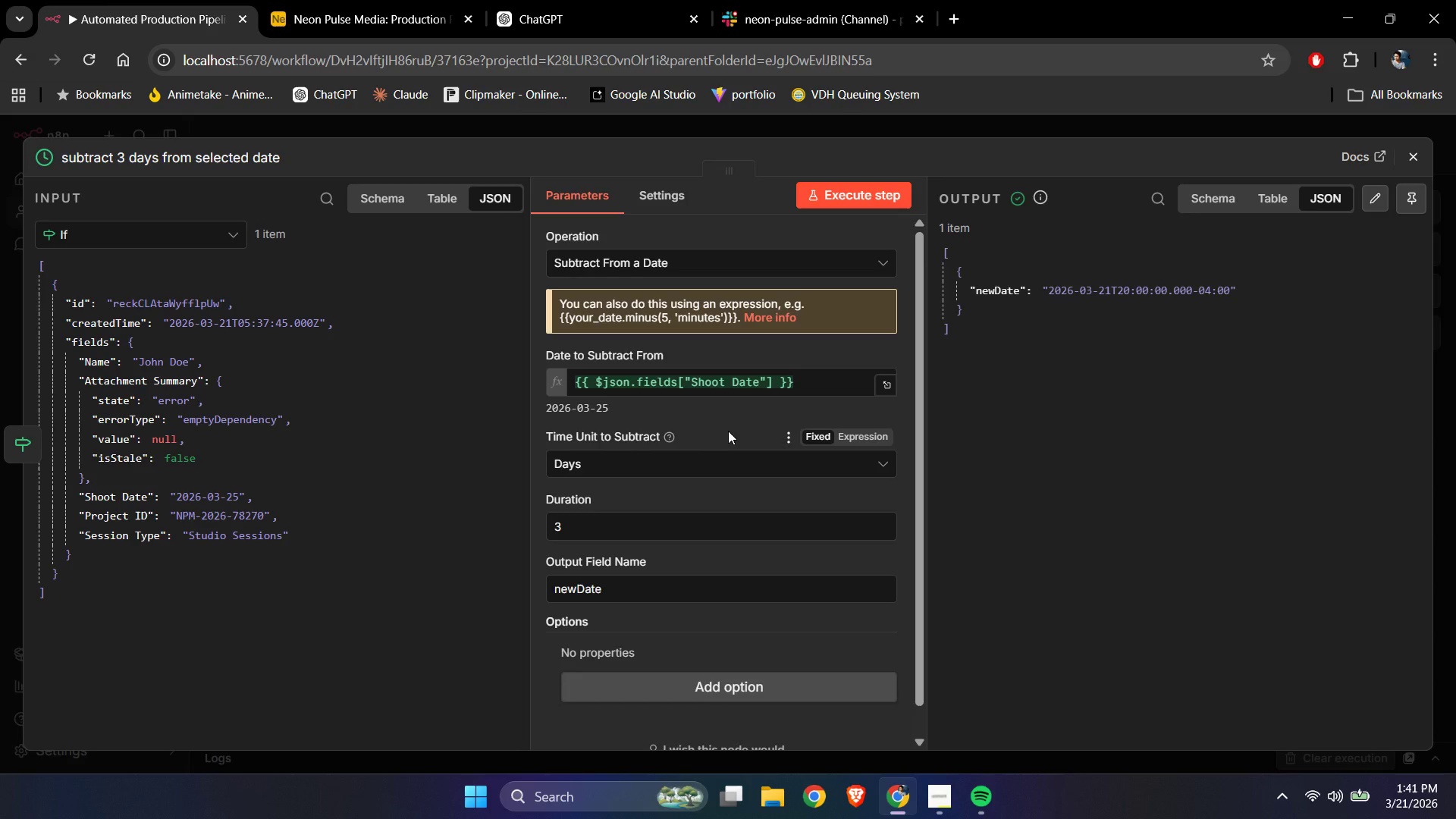 
left_click([728, 431])
 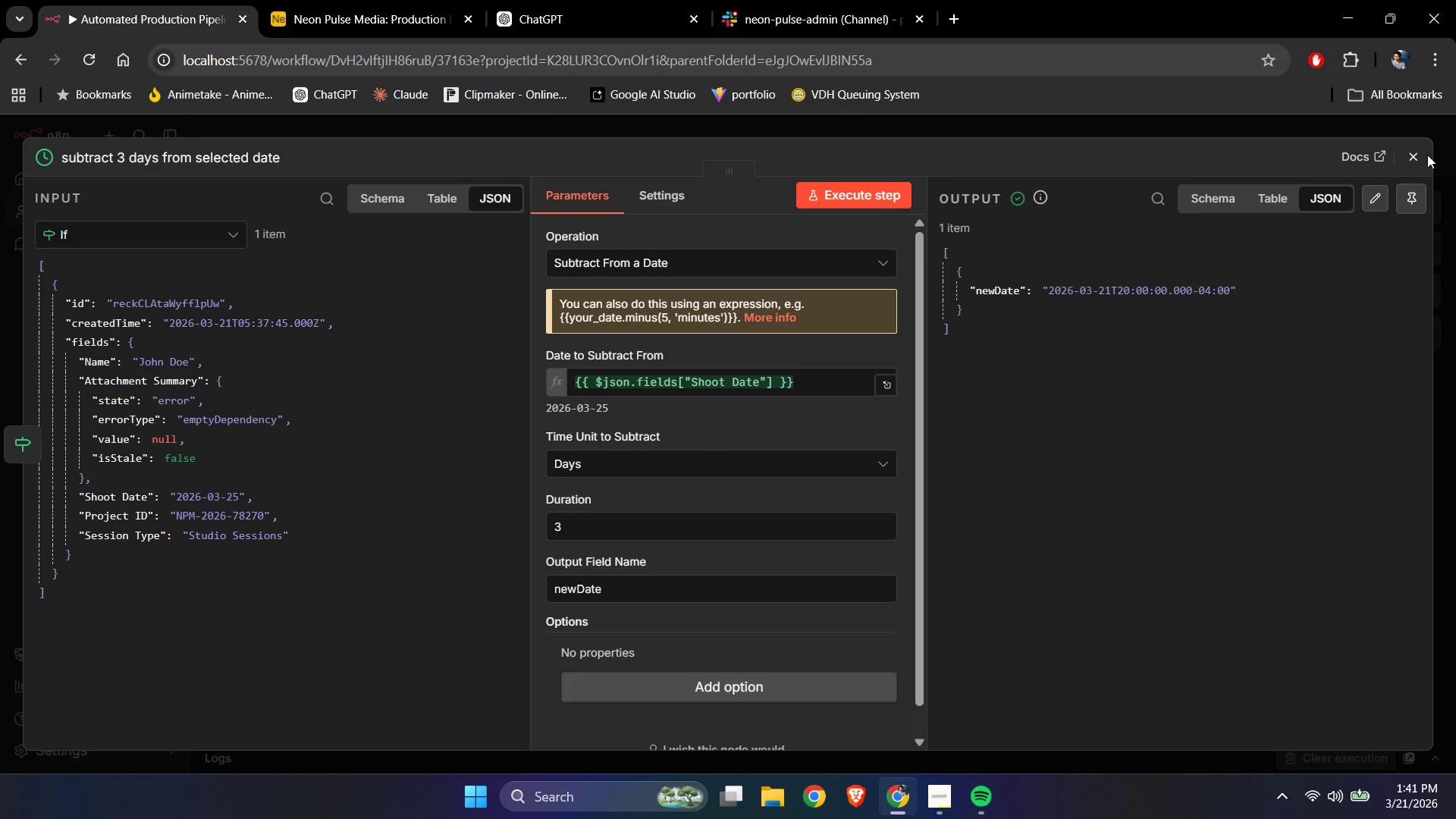 
left_click([1417, 155])
 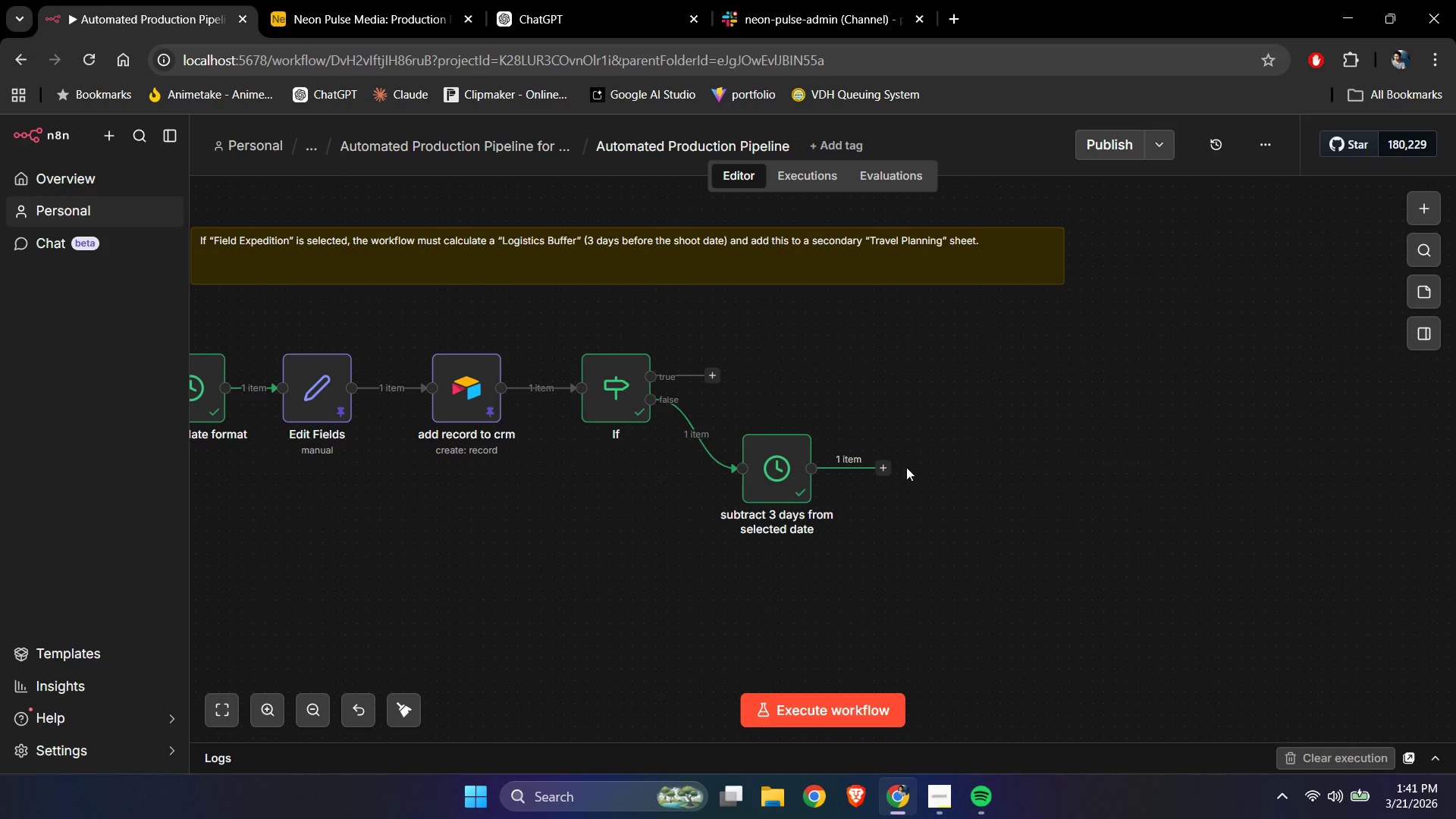 
left_click([887, 470])
 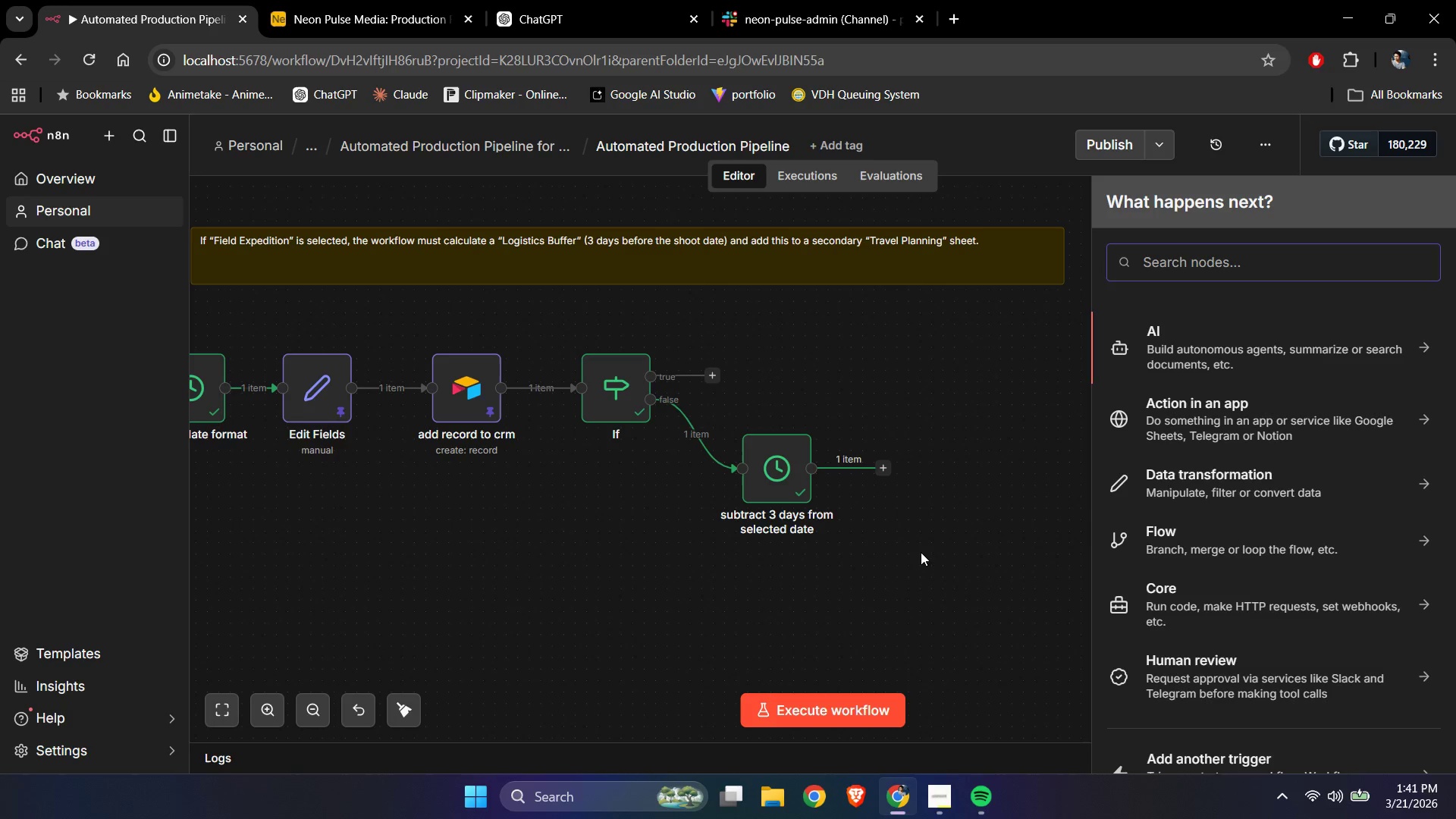 
type(date)
 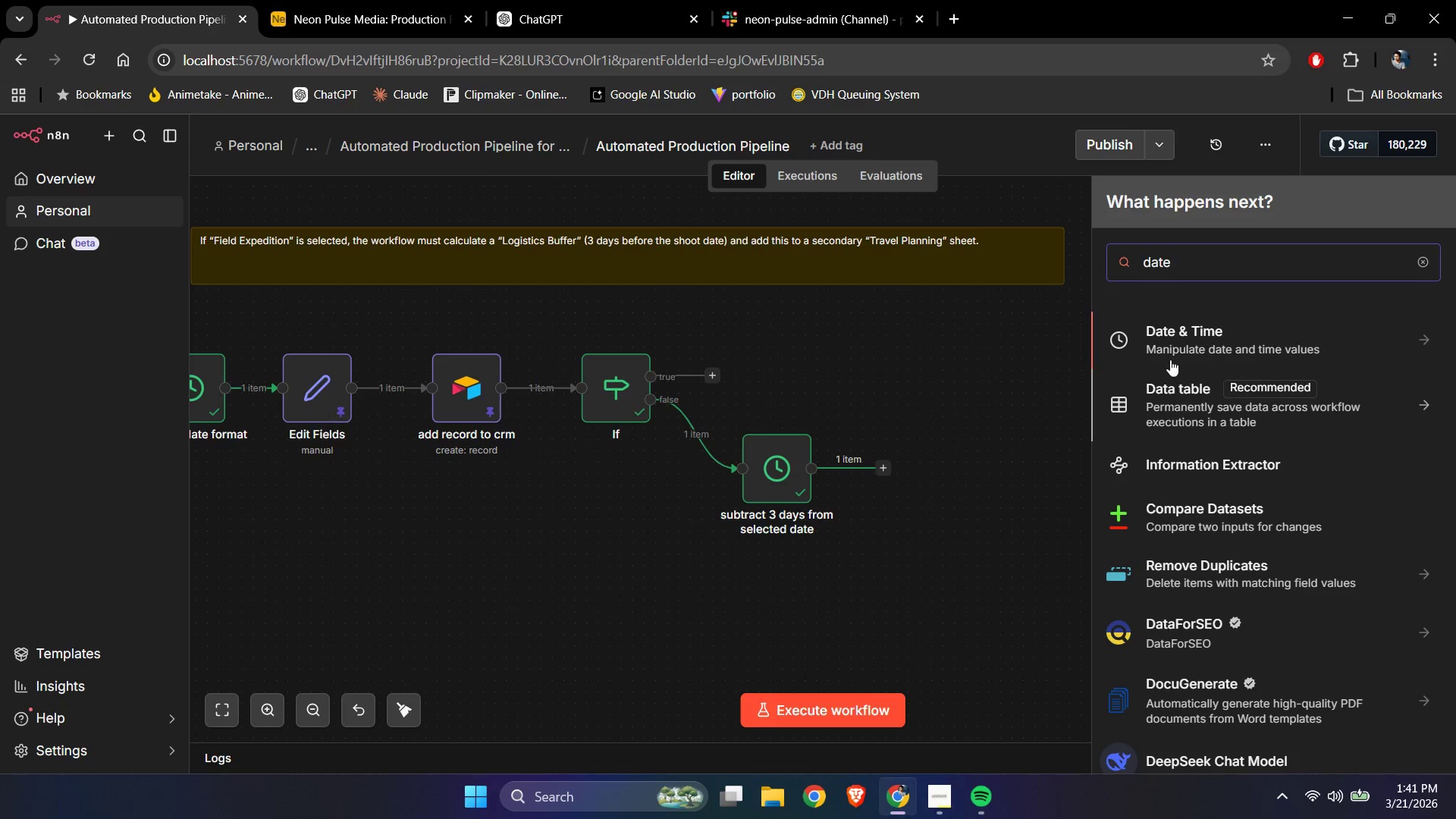 
left_click([1174, 344])
 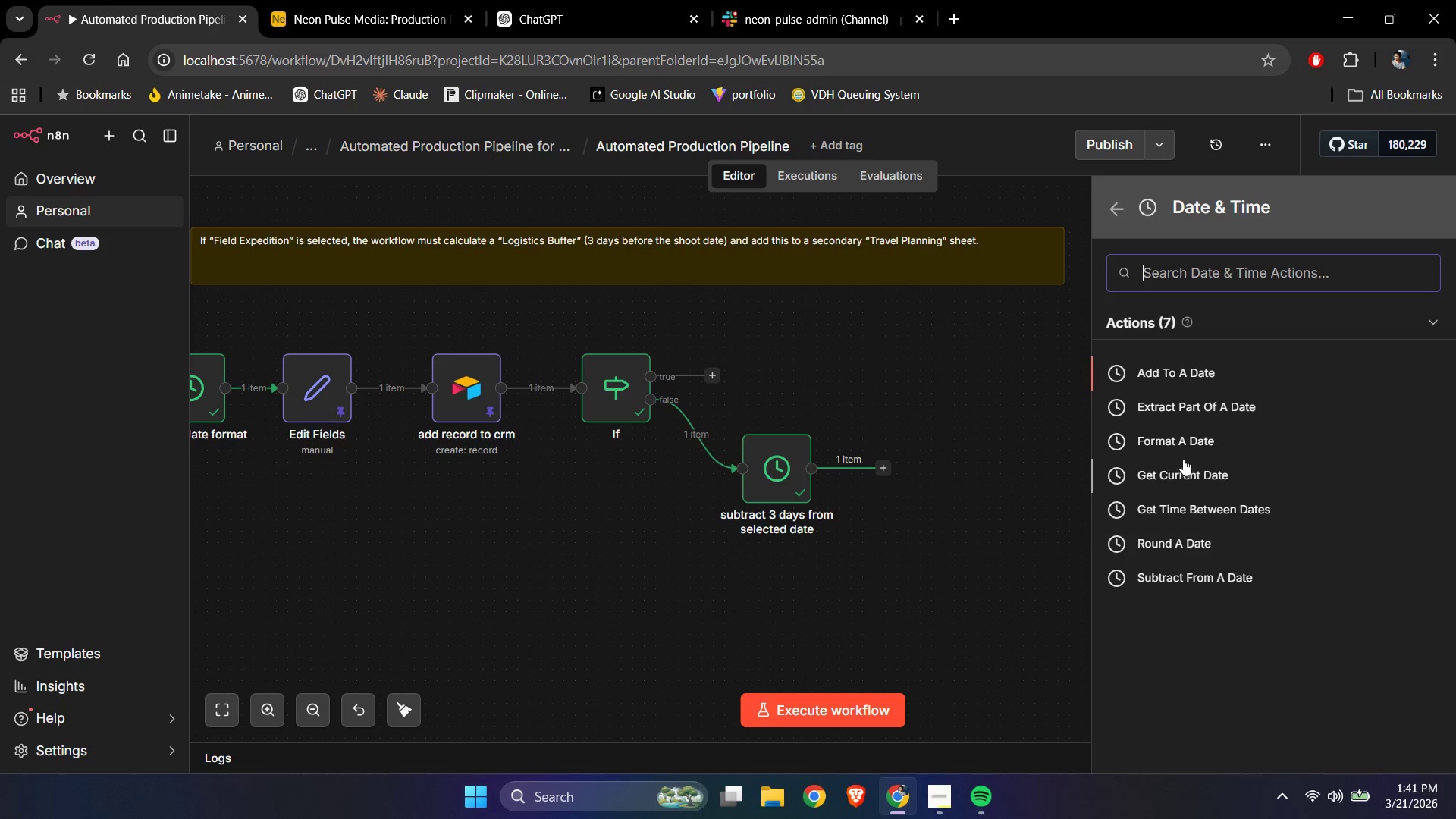 
left_click([1172, 441])
 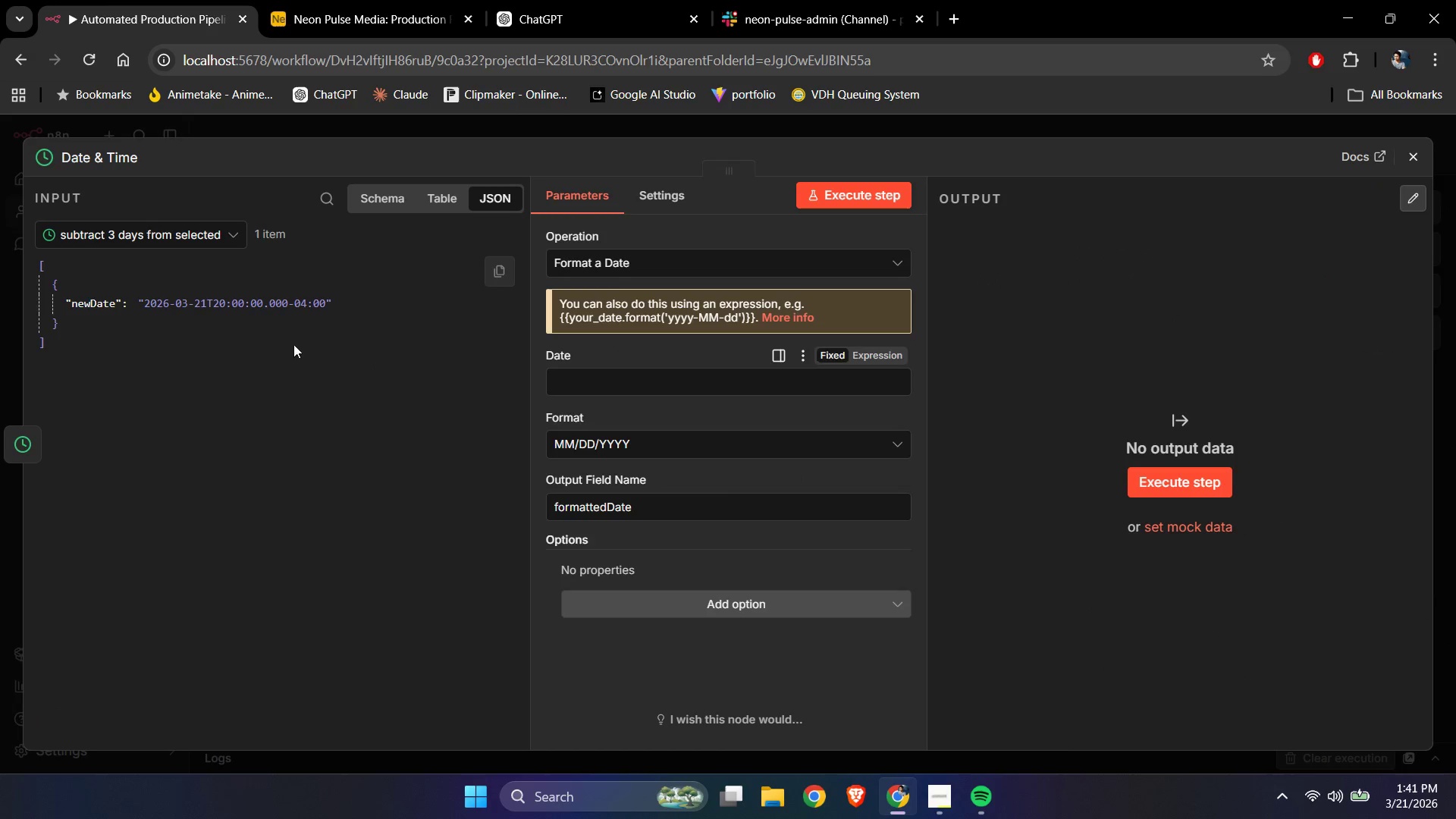 
left_click([98, 311])
 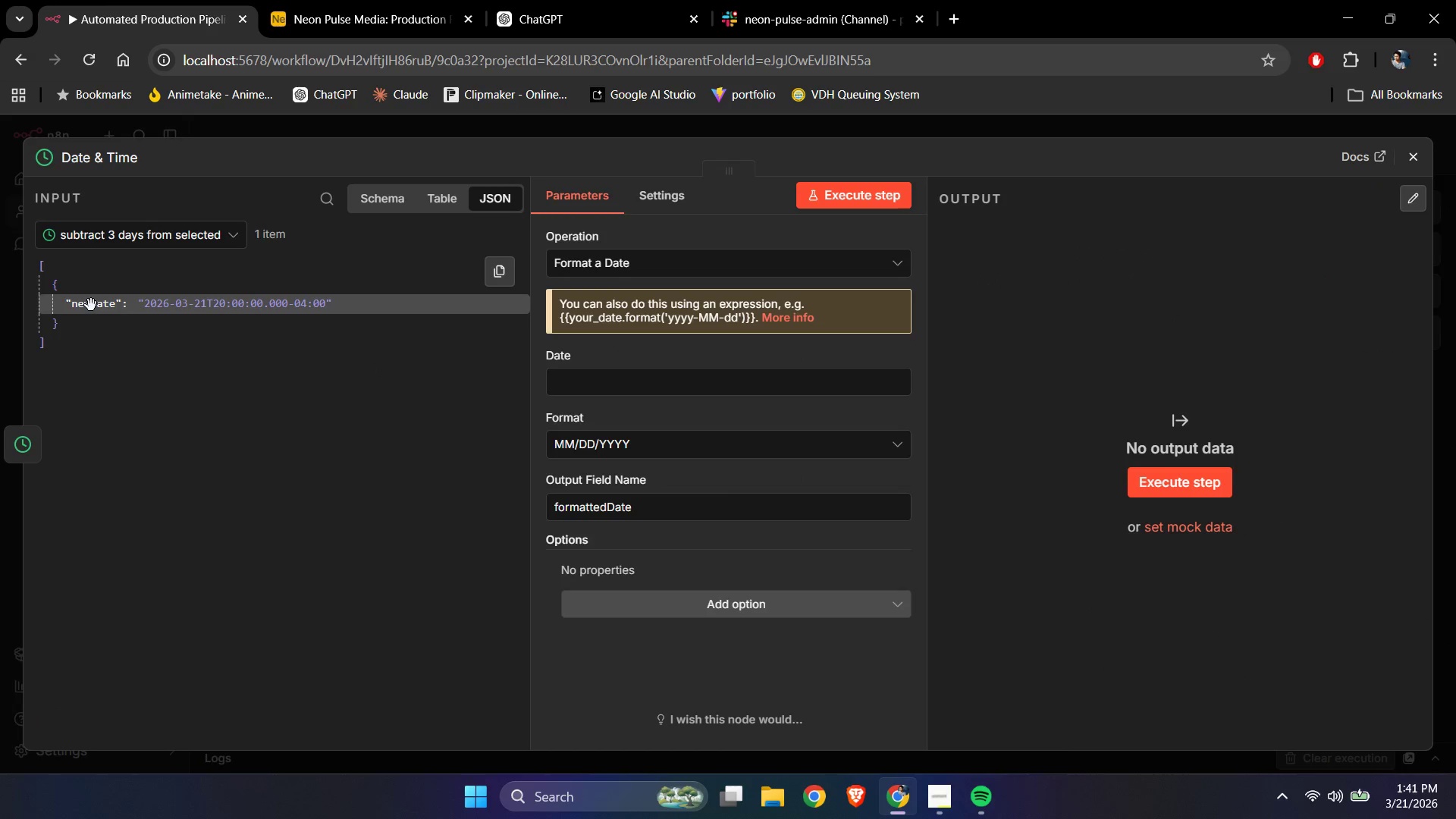 
left_click_drag(start_coordinate=[91, 305], to_coordinate=[589, 369])
 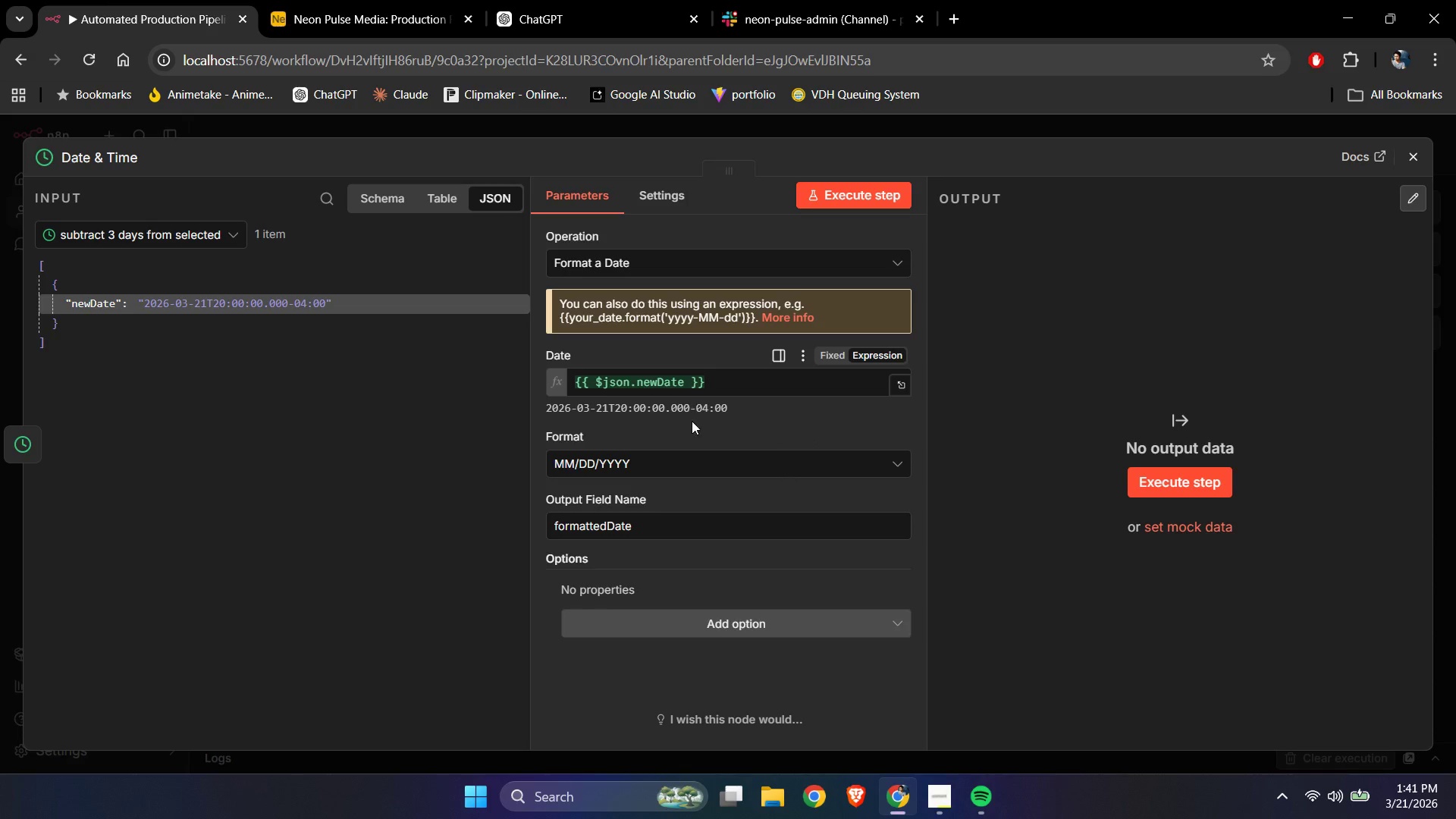 
left_click([661, 465])
 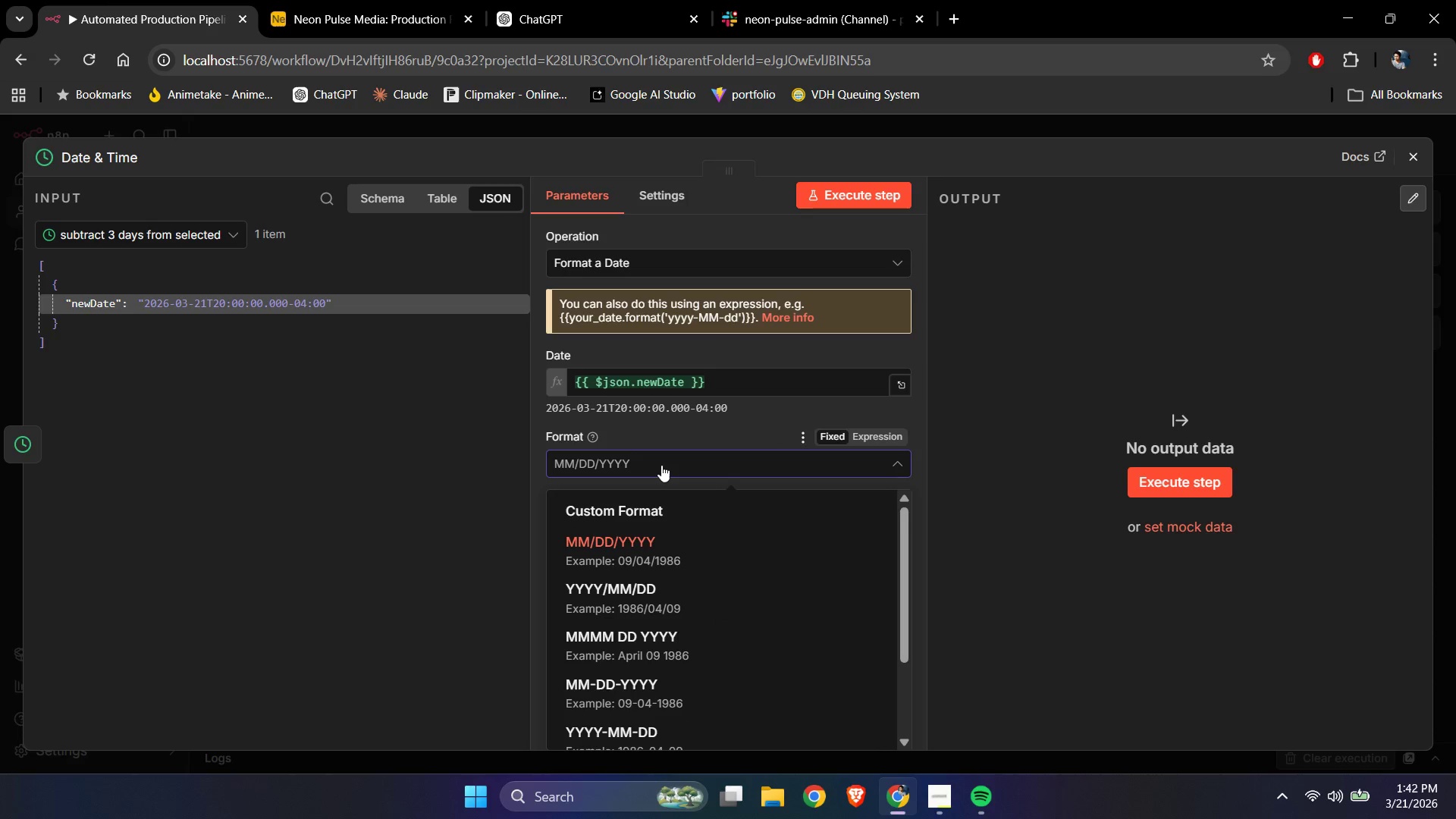 
left_click([664, 436])
 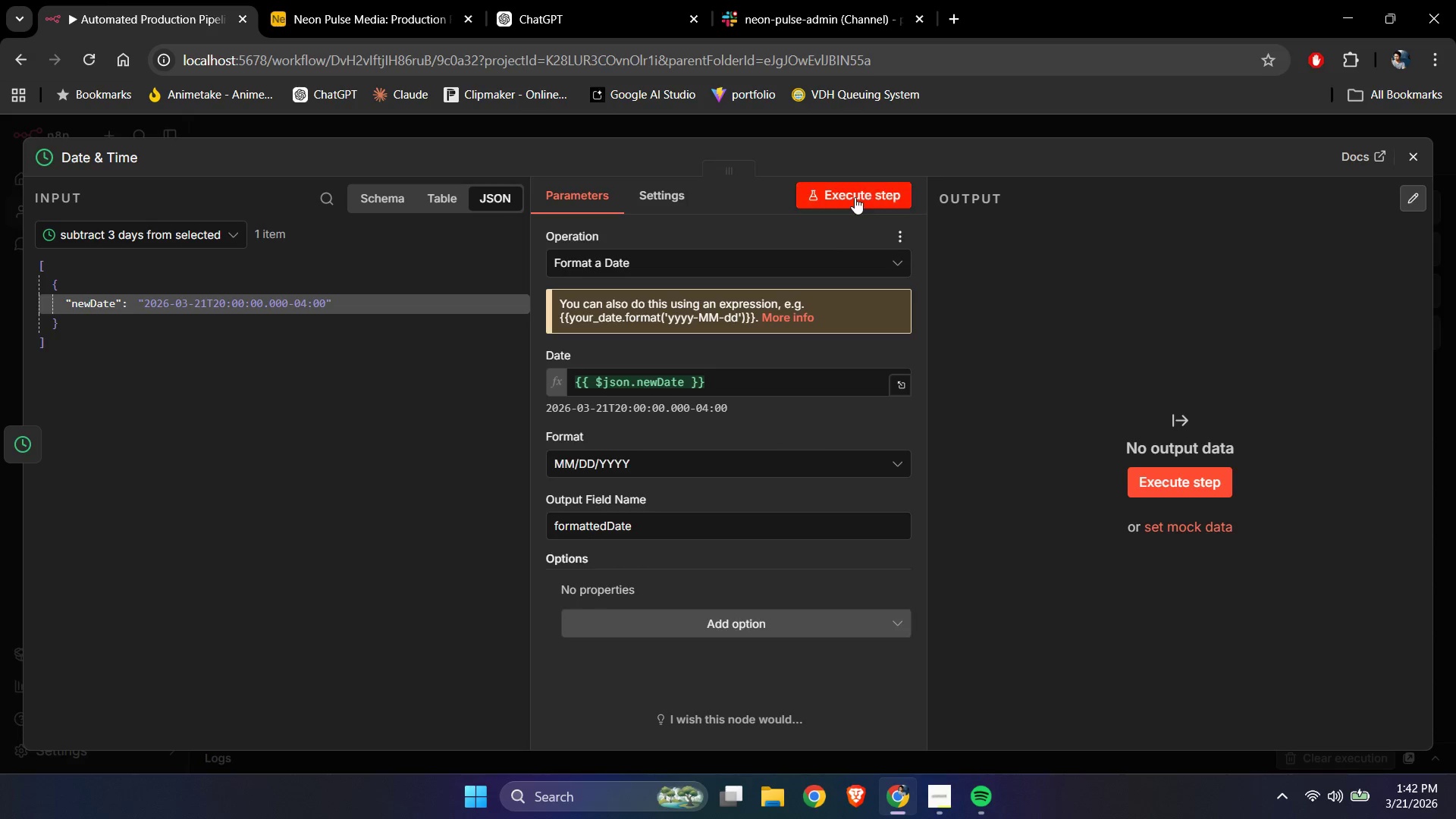 
left_click([855, 197])
 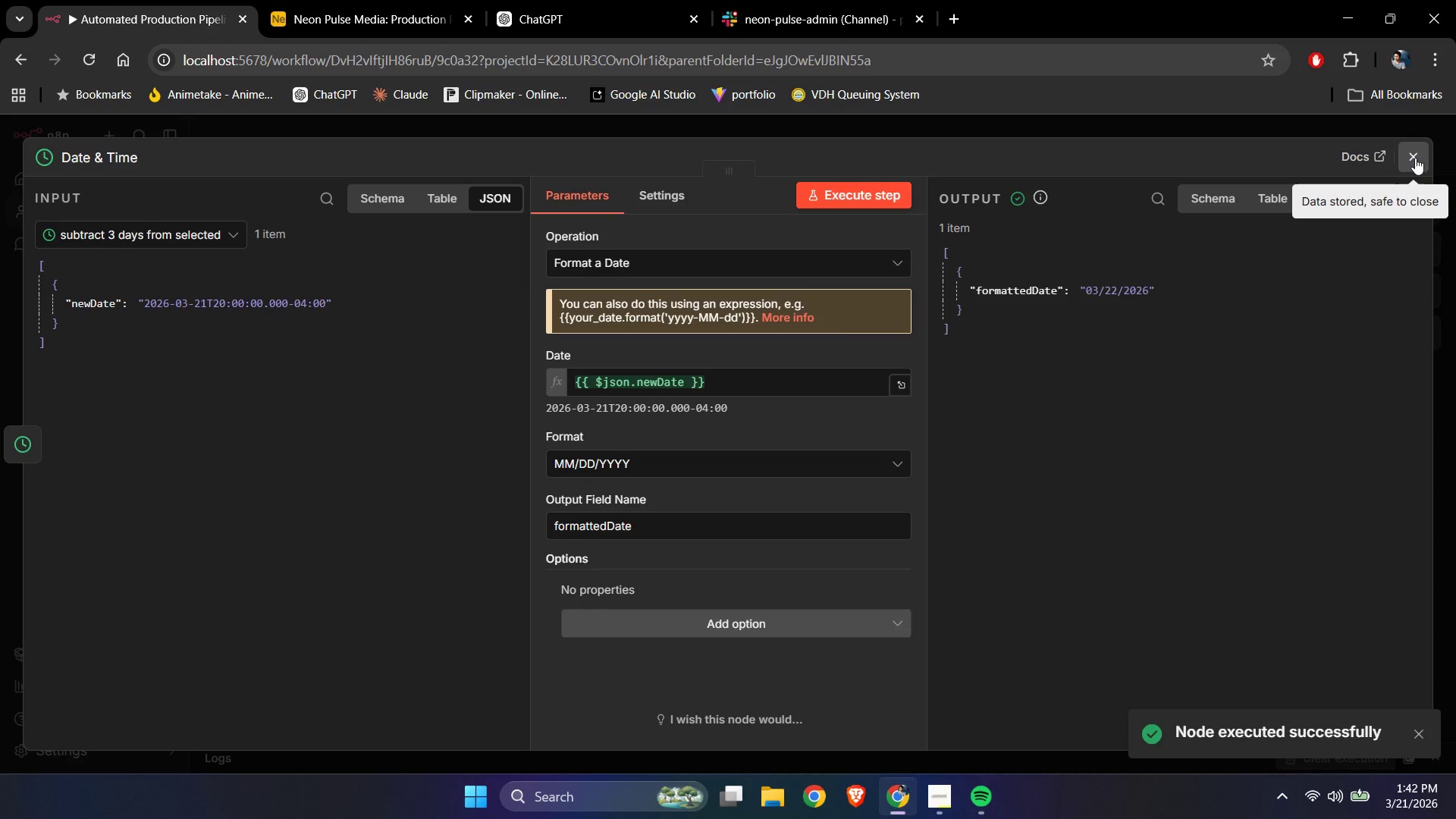 
left_click([1415, 158])
 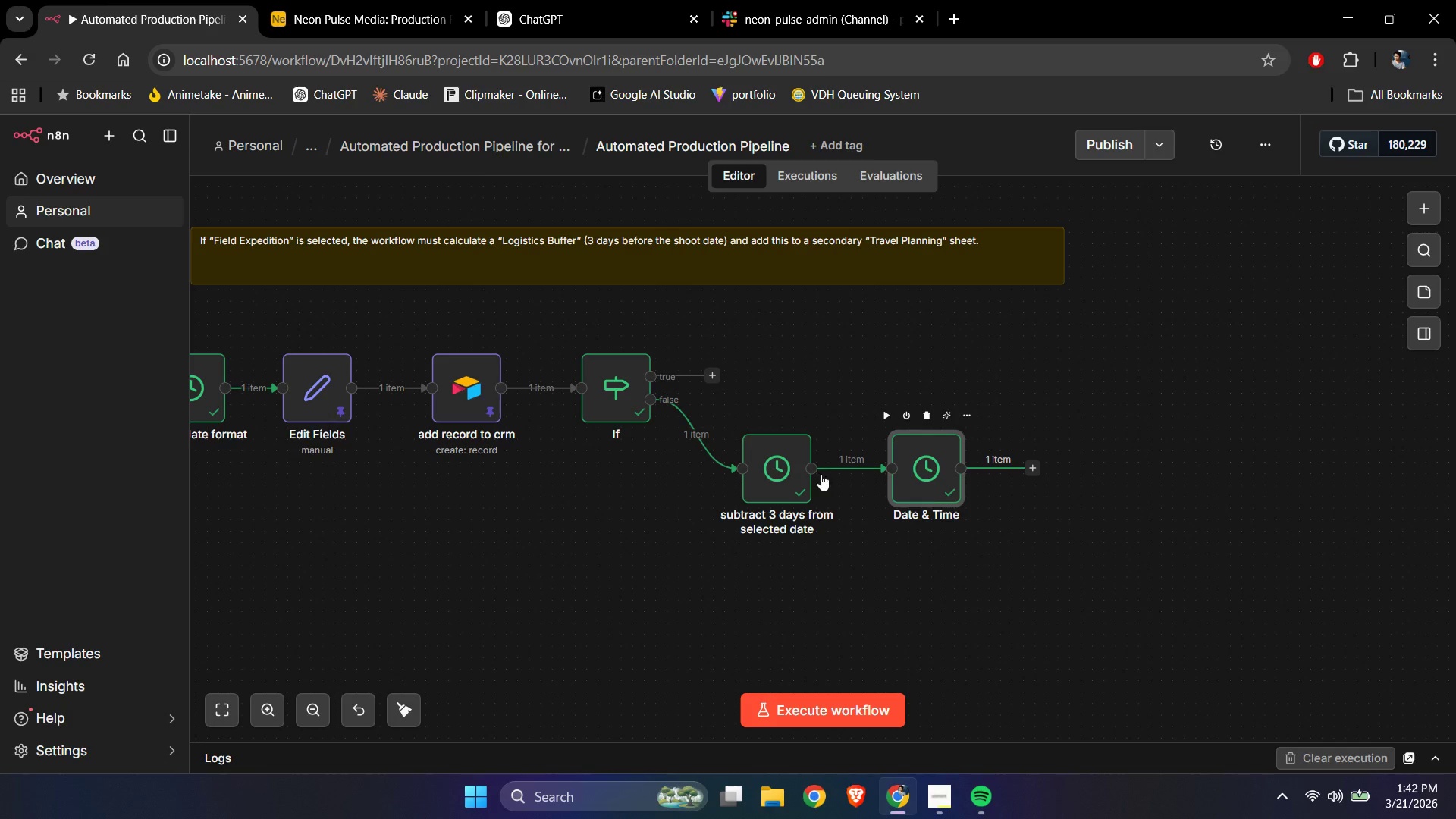 
double_click([765, 473])
 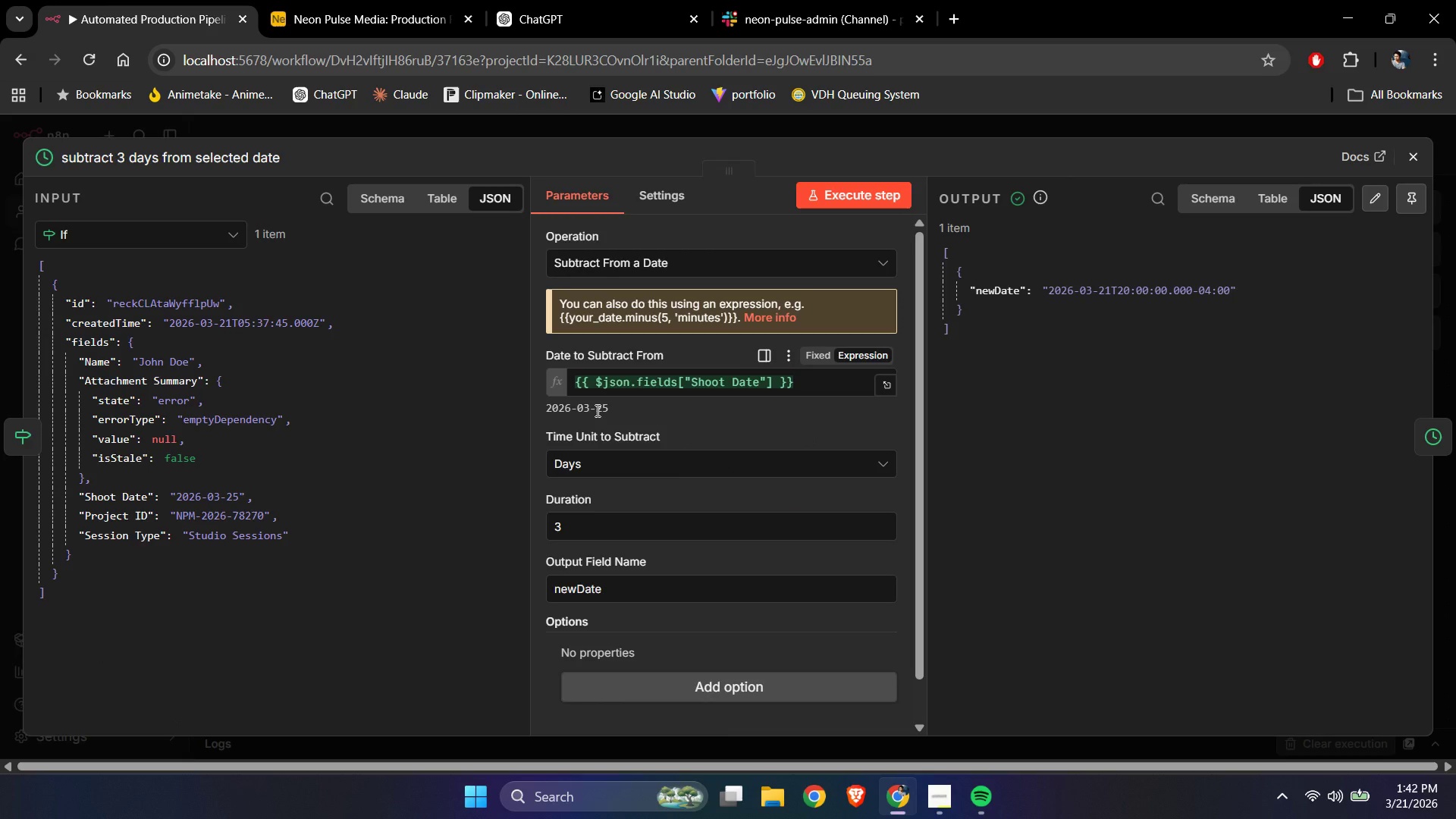 
left_click([1411, 151])
 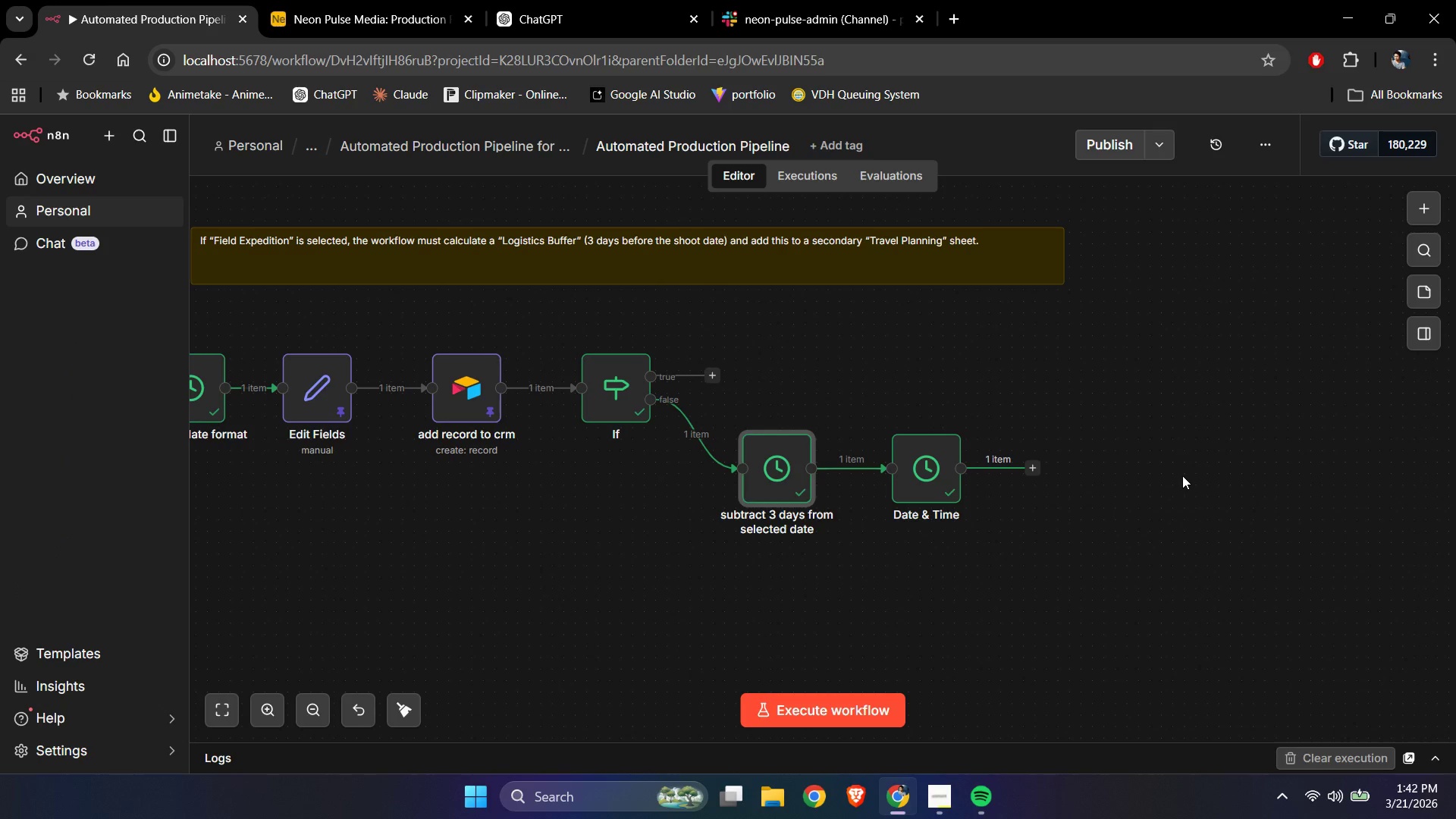 
left_click([1182, 475])
 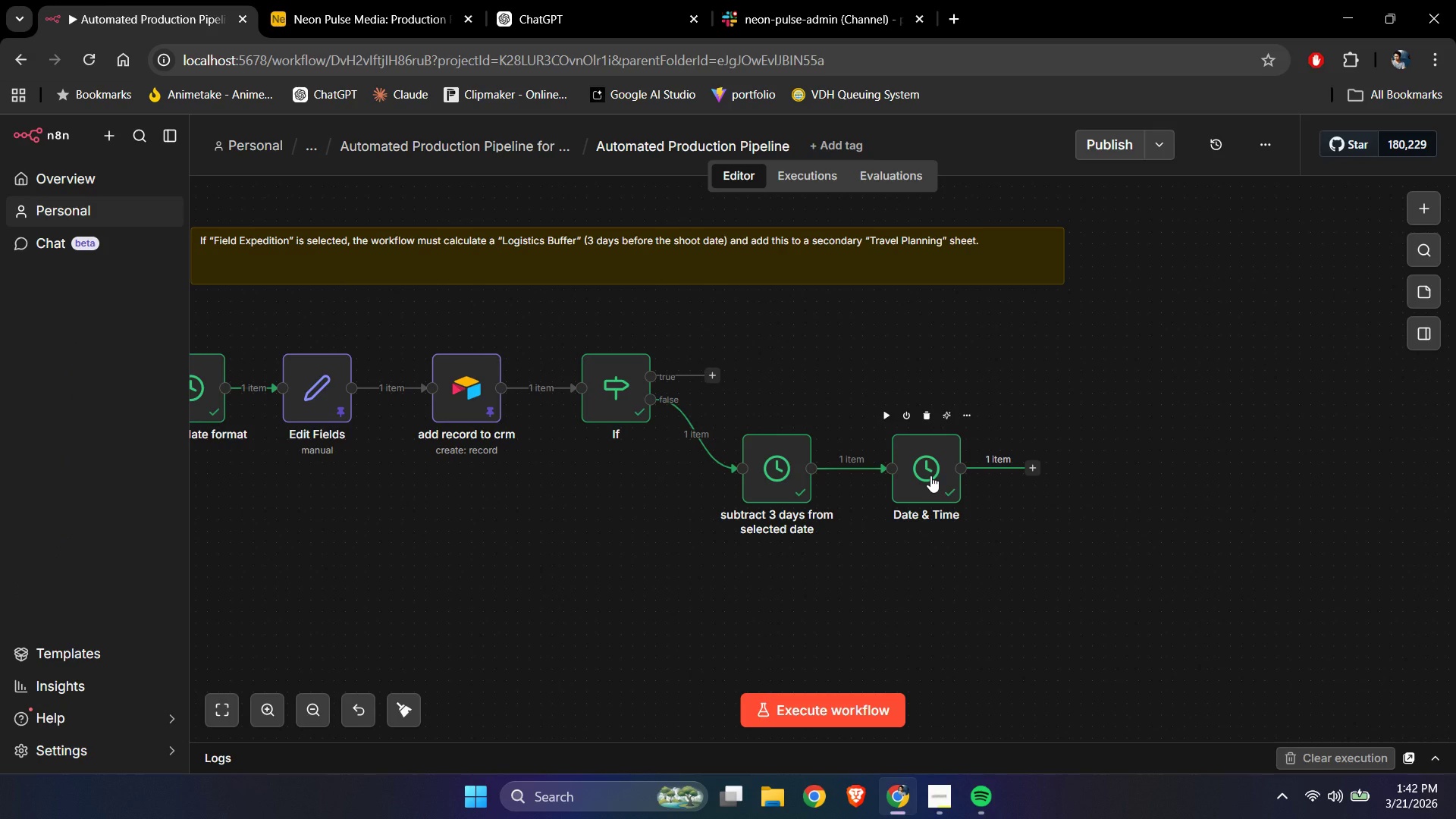 
double_click([930, 475])
 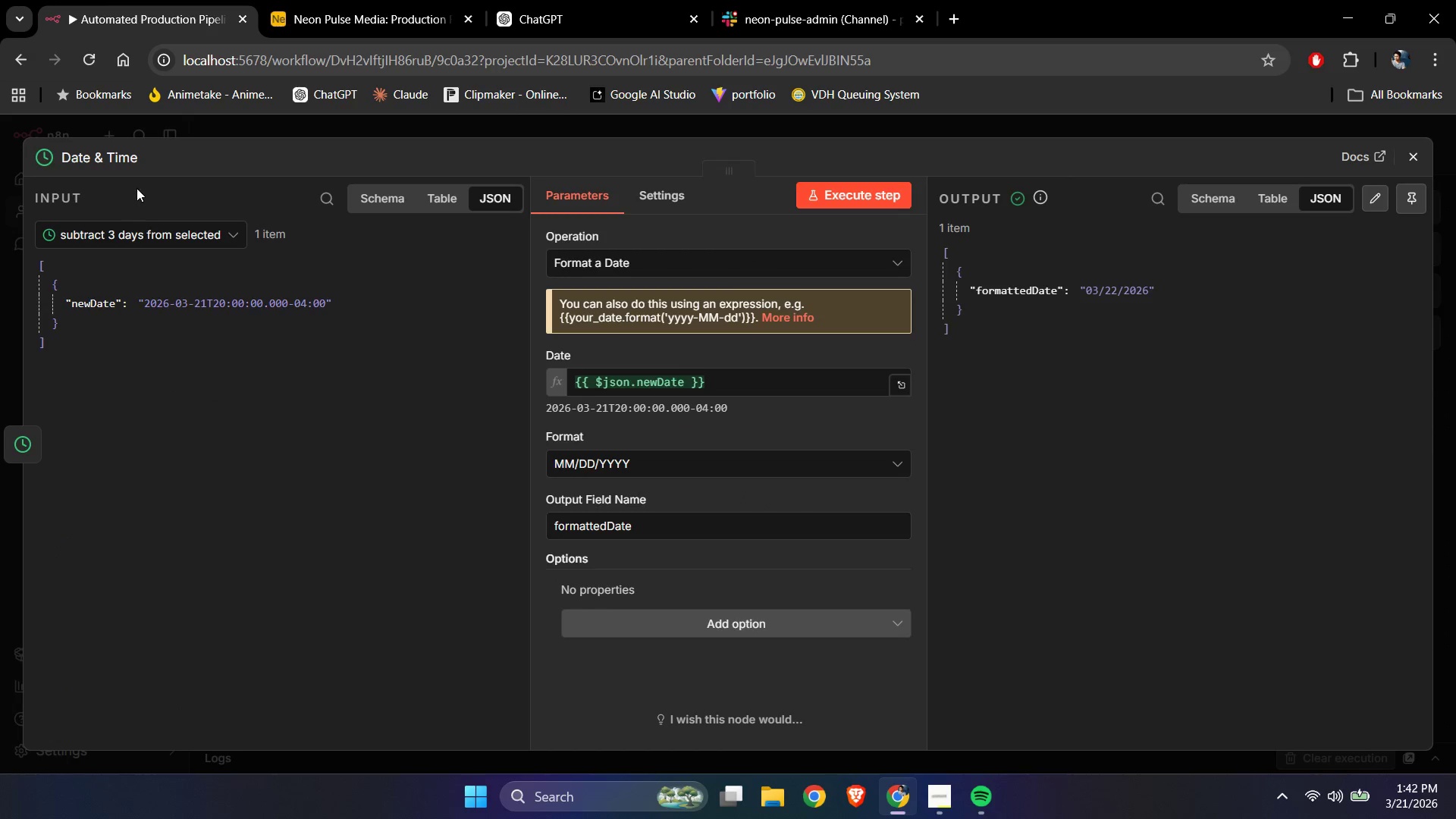 
left_click([116, 165])
 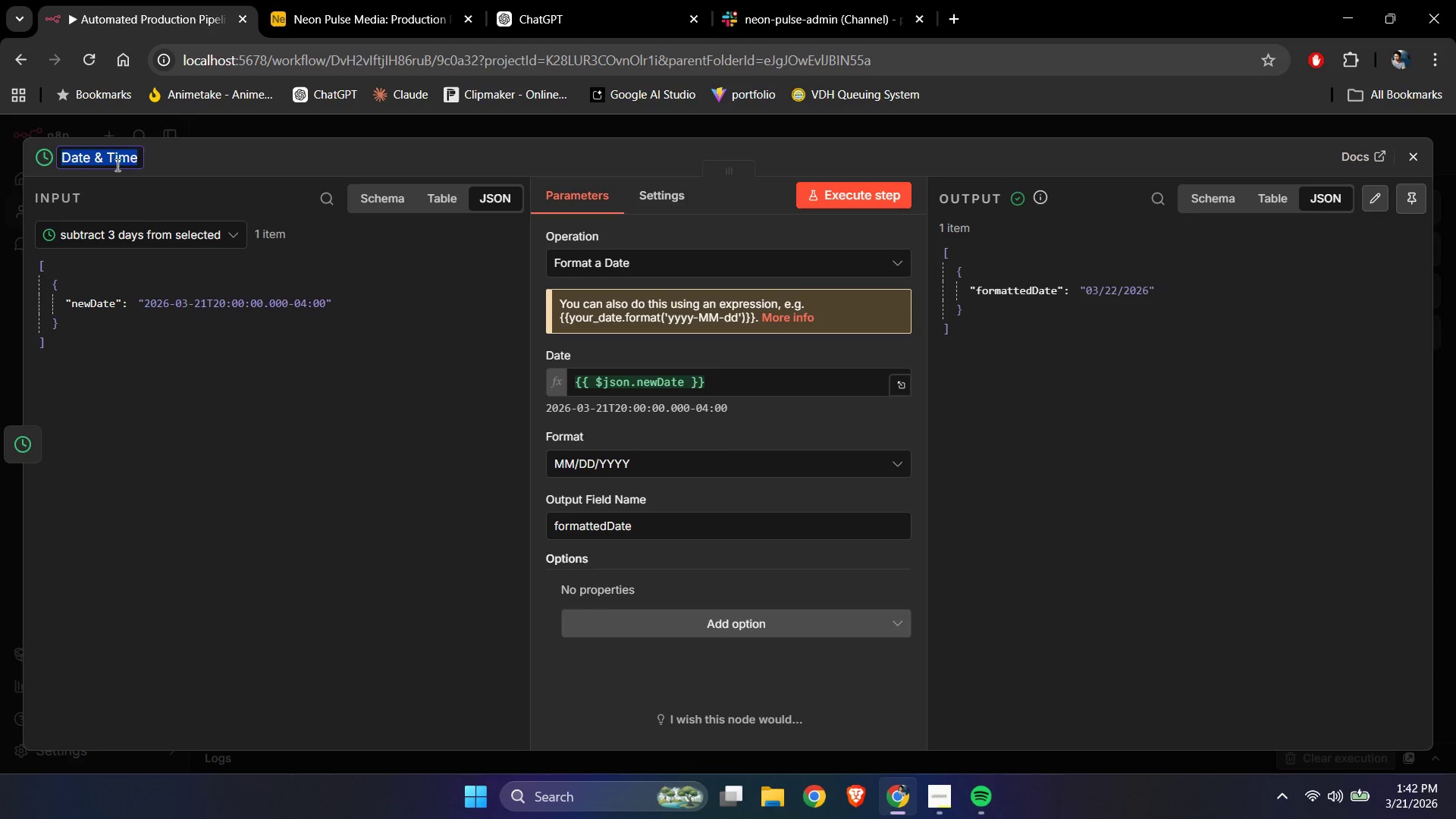 
type(reformat date)
 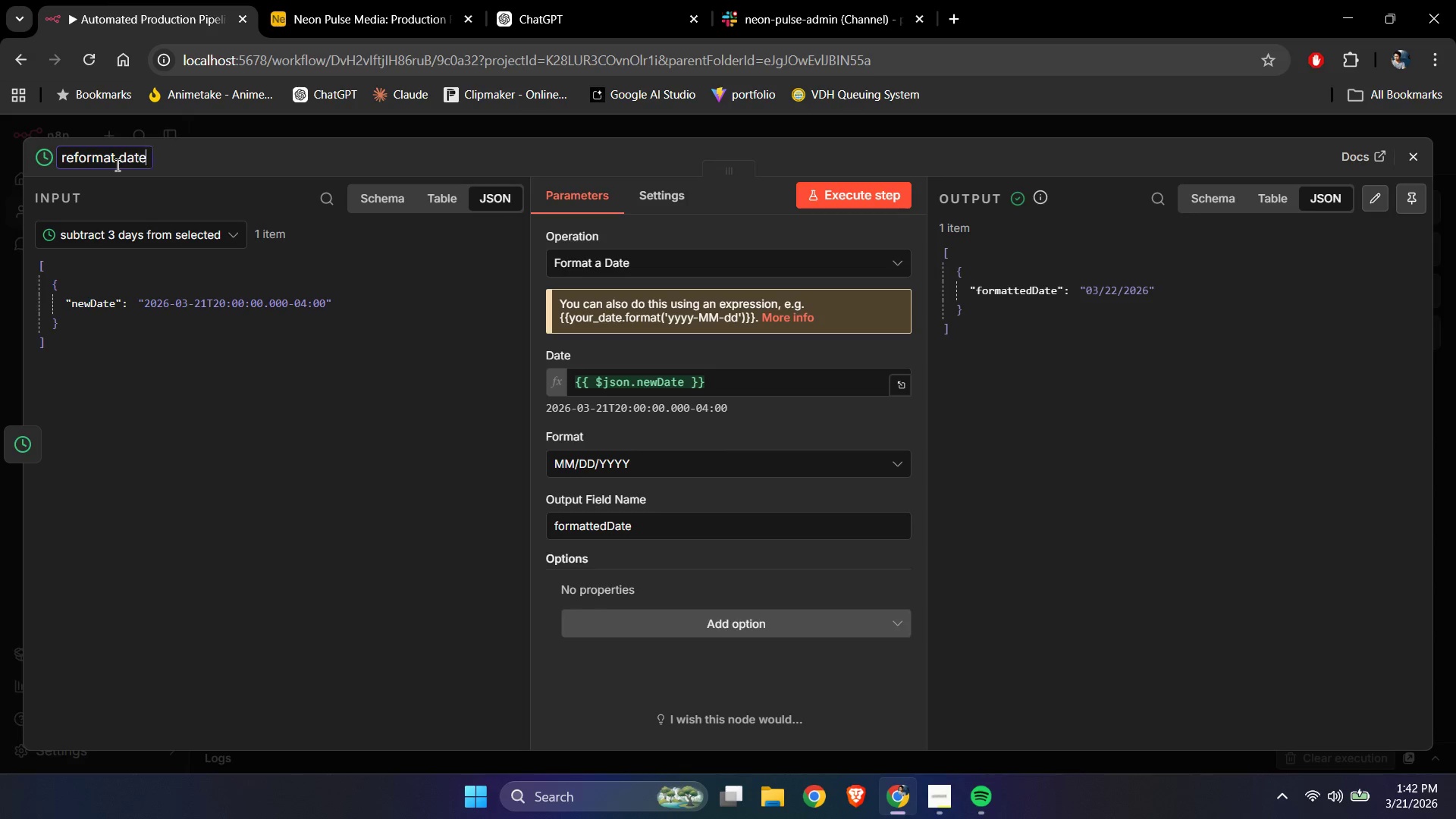 
key(Enter)
 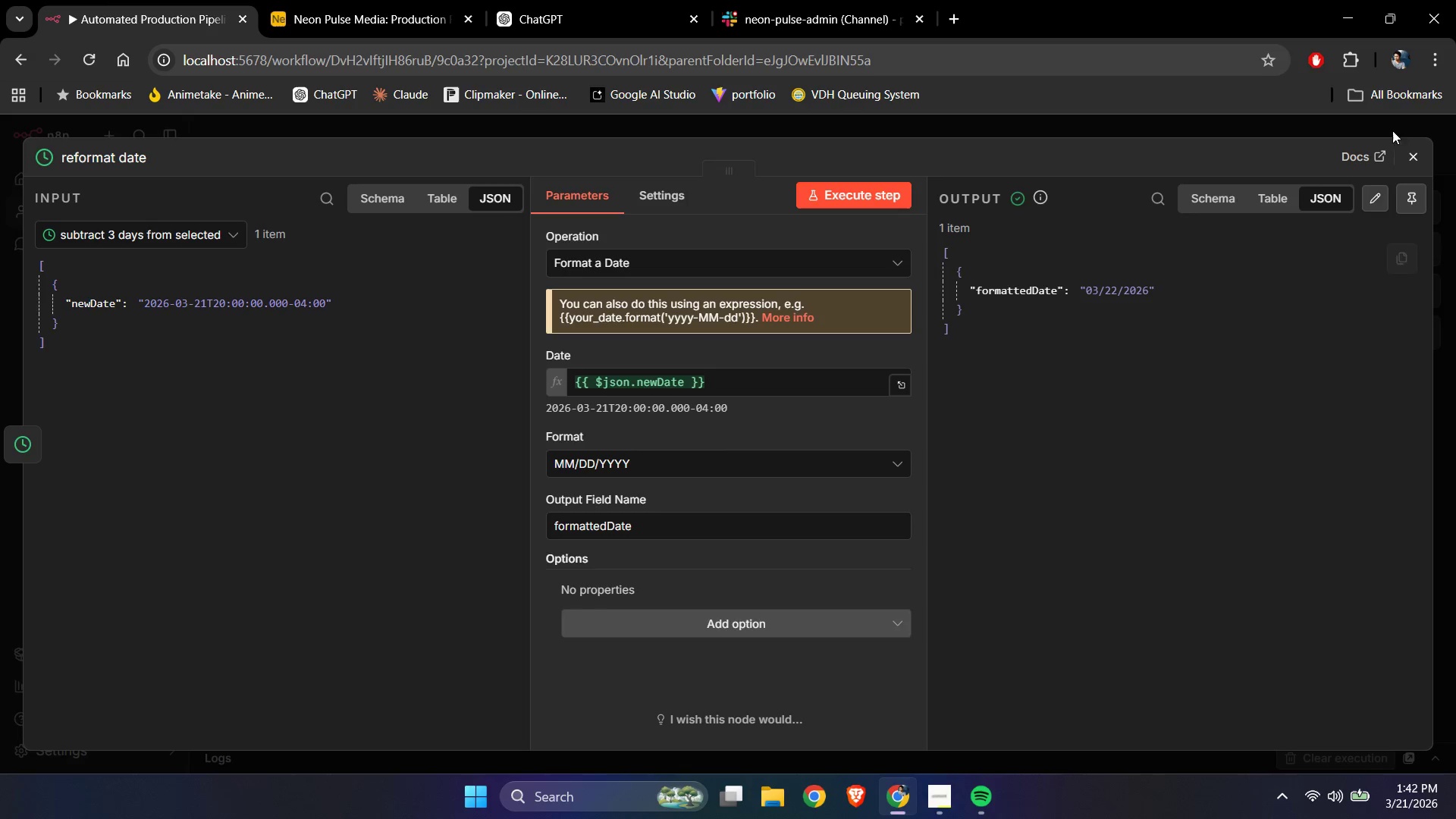 
left_click([1417, 152])
 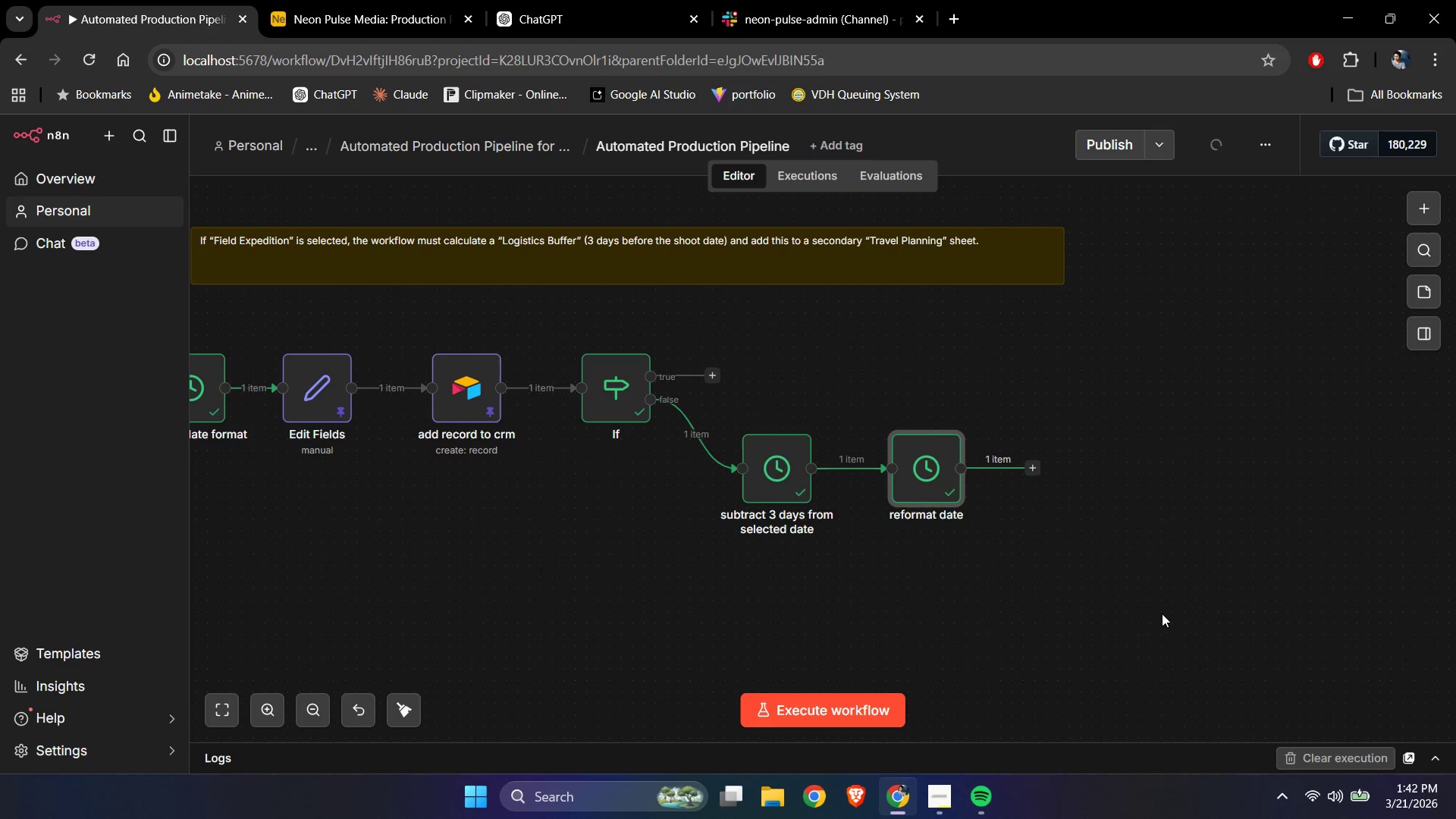 
left_click([1162, 613])
 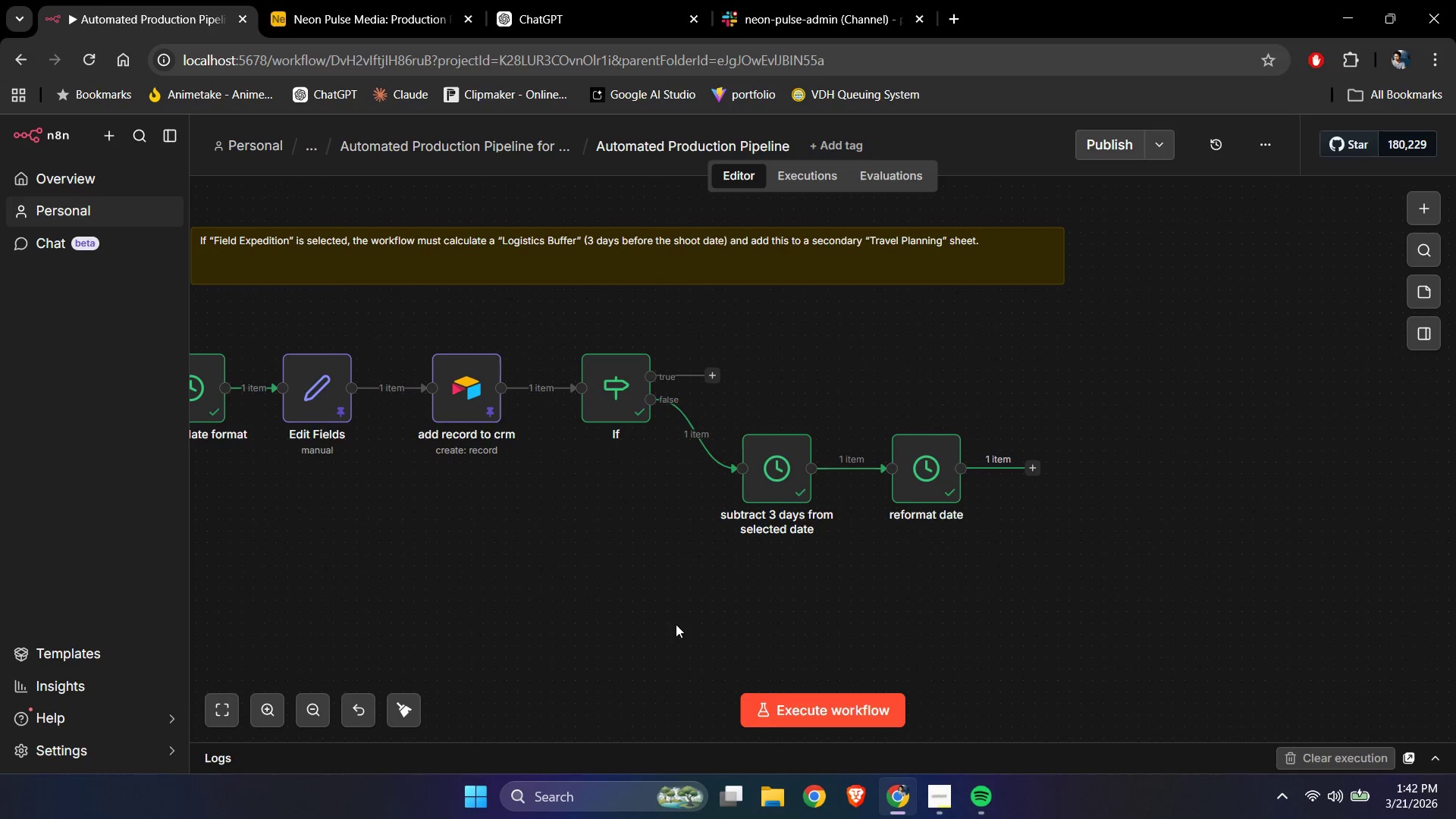 
left_click([606, 610])
 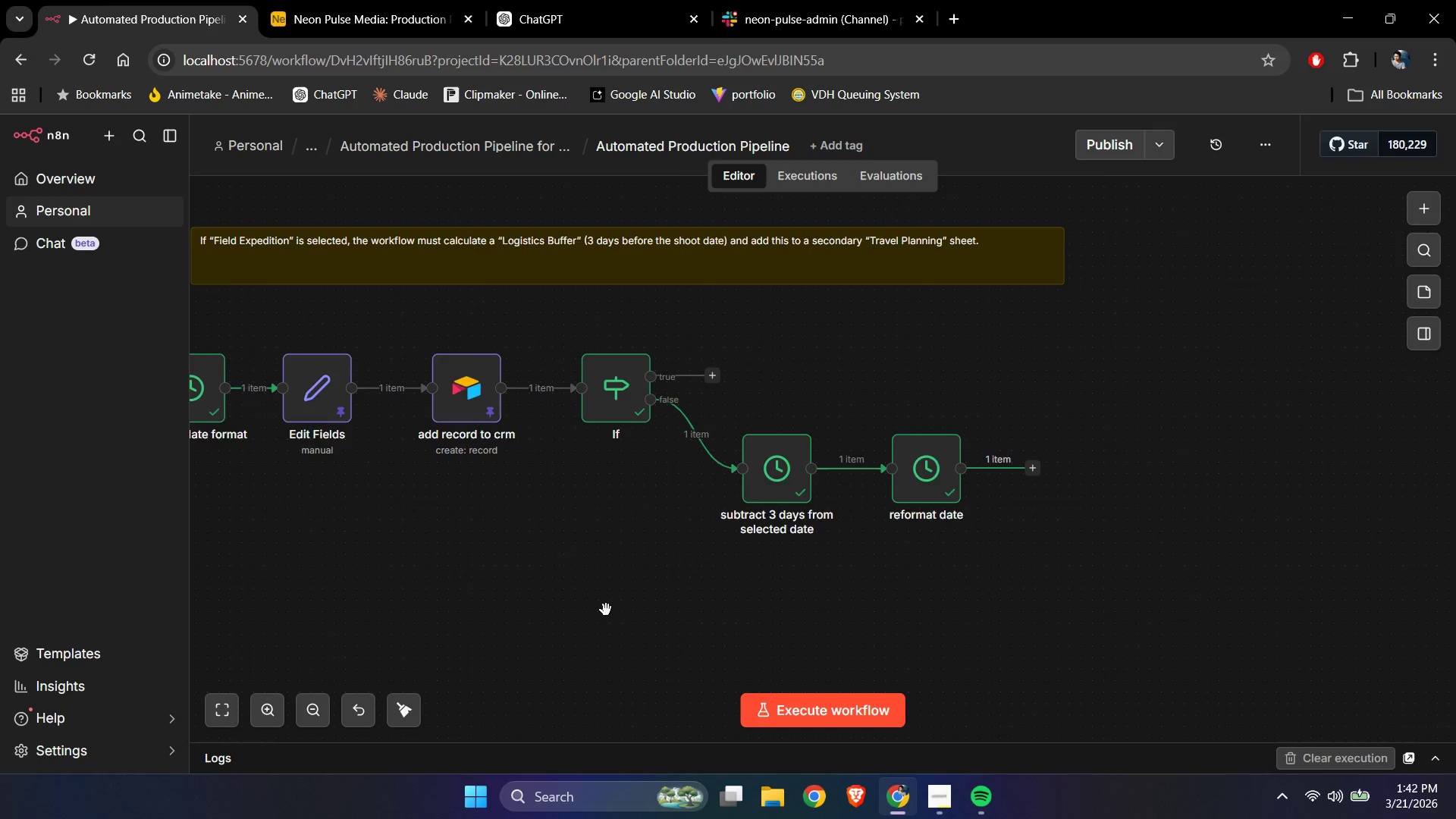 
hold_key(key=ControlLeft, duration=1.5)
left_click_drag(start_coordinate=[594, 609], to_coordinate=[495, 583])
 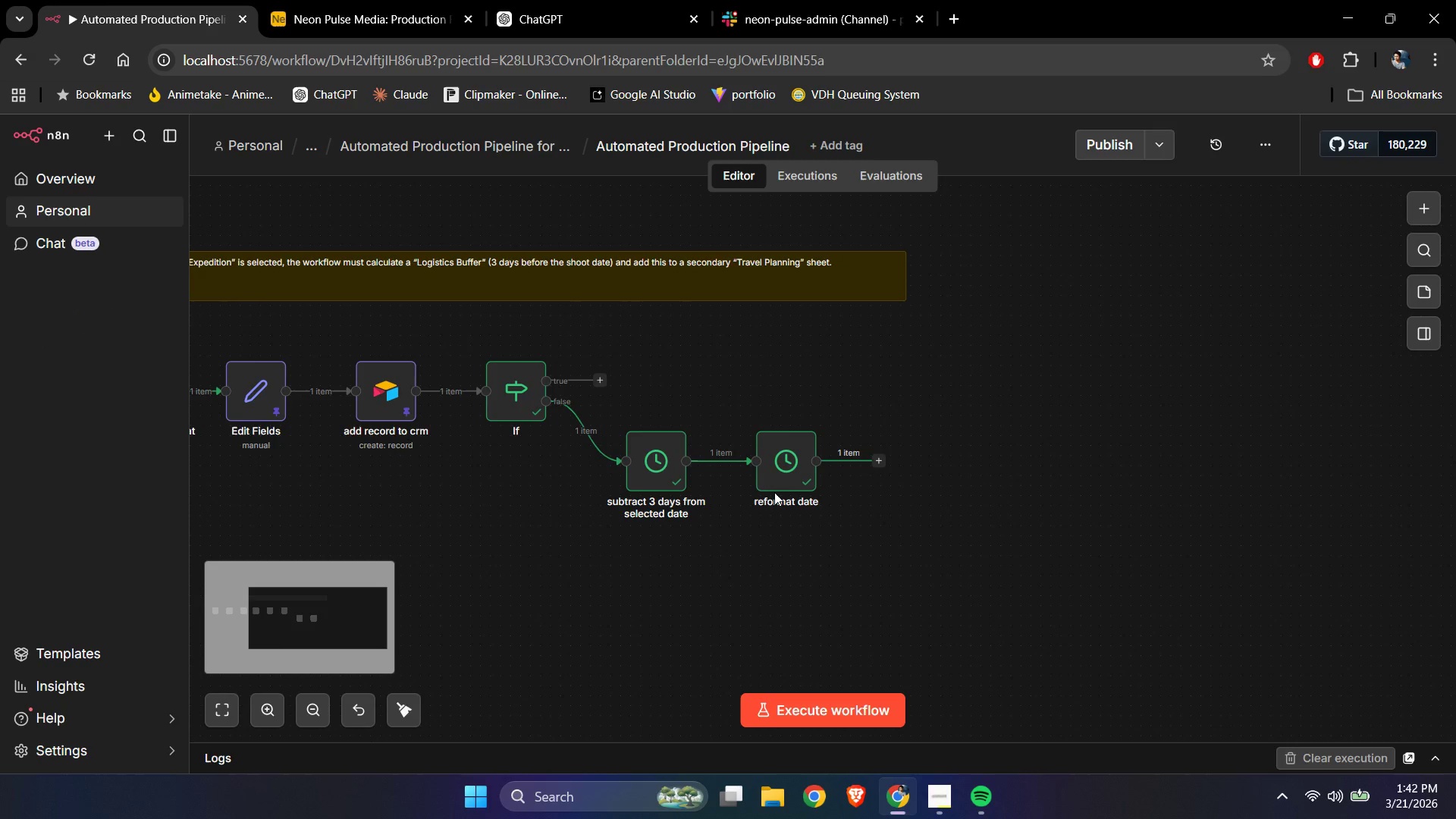 
scroll: coordinate [606, 610], scroll_direction: down, amount: 1.0
 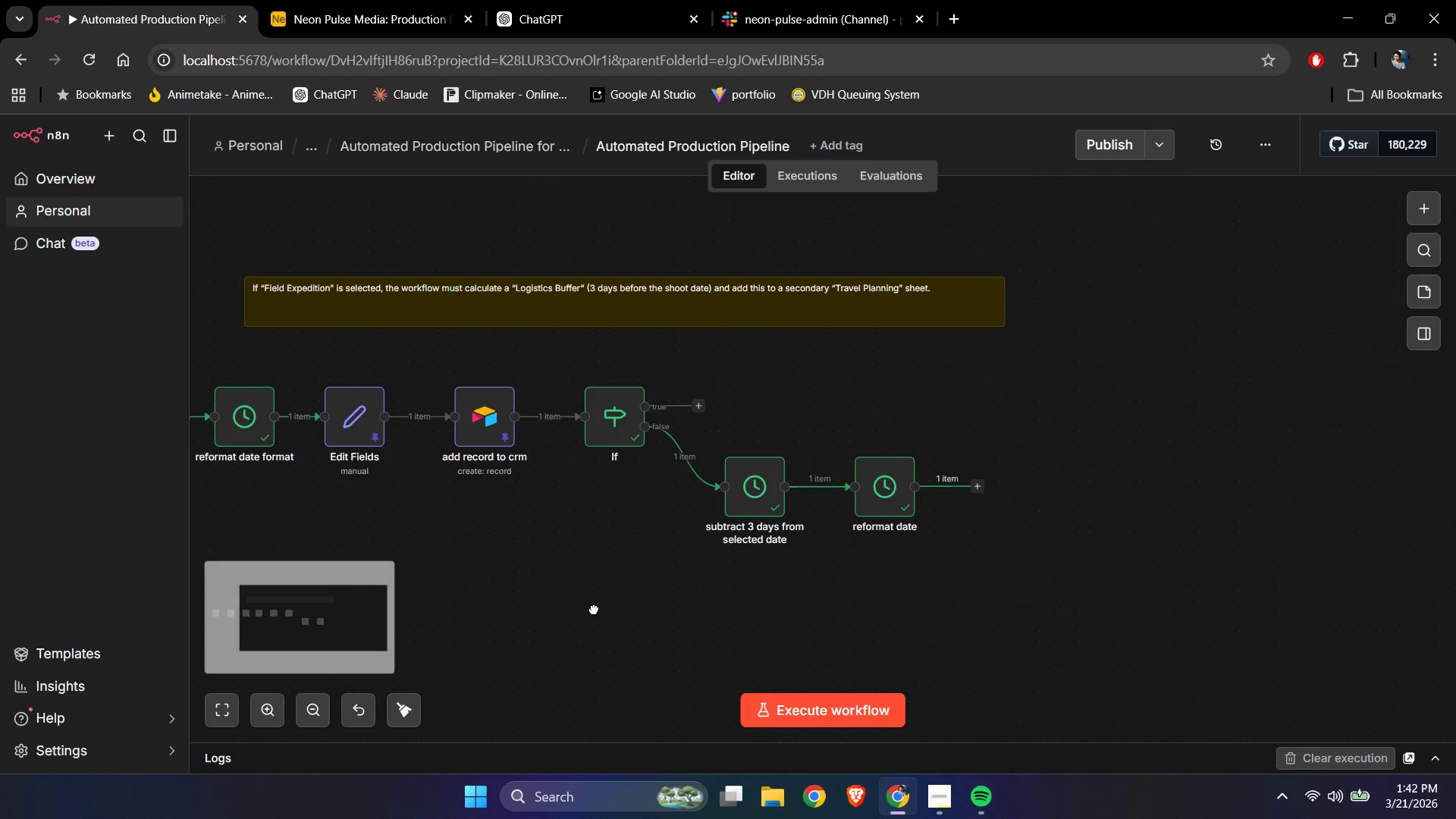 
hold_key(key=ControlLeft, duration=0.72)
 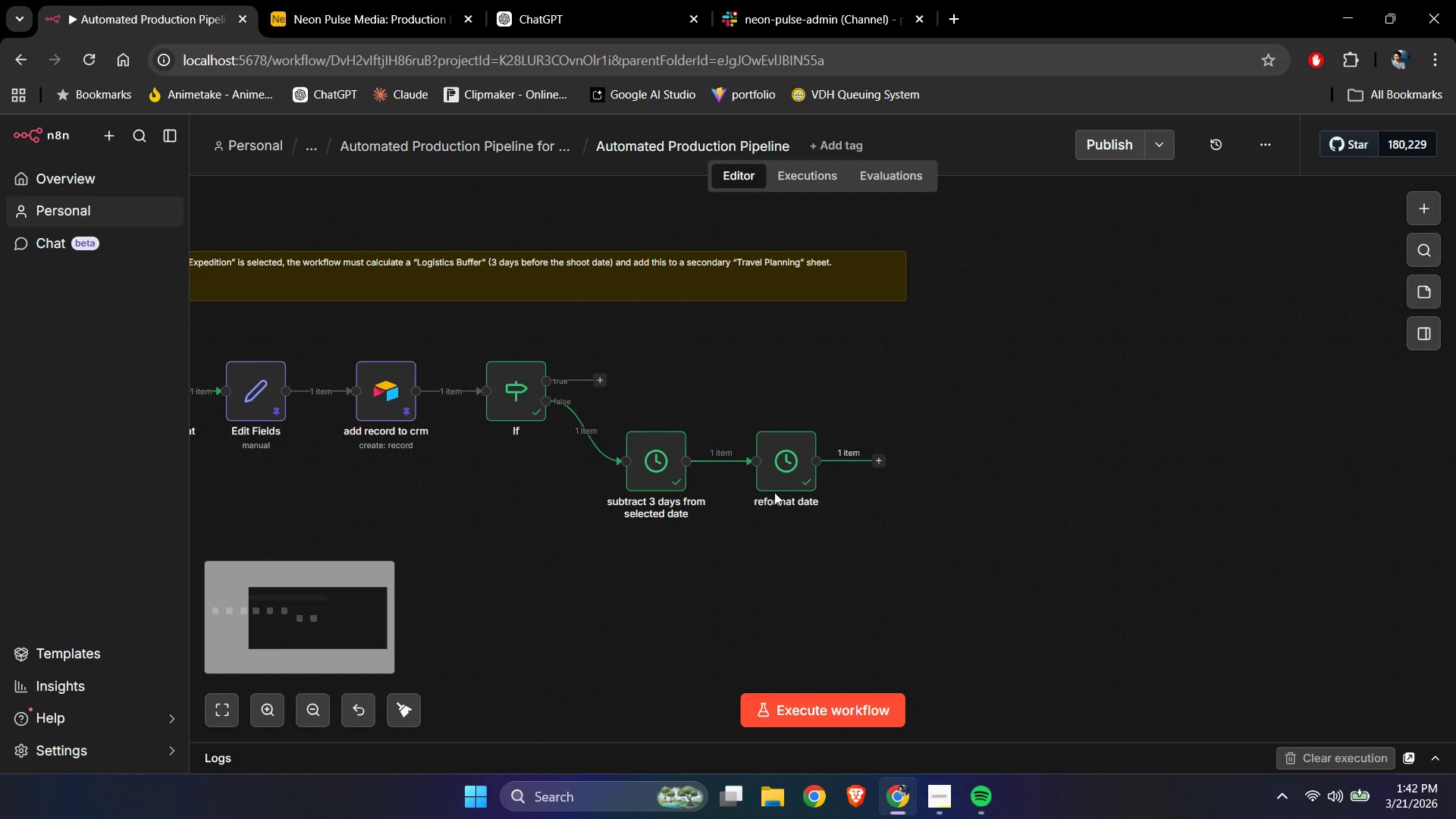 
double_click([774, 492])
 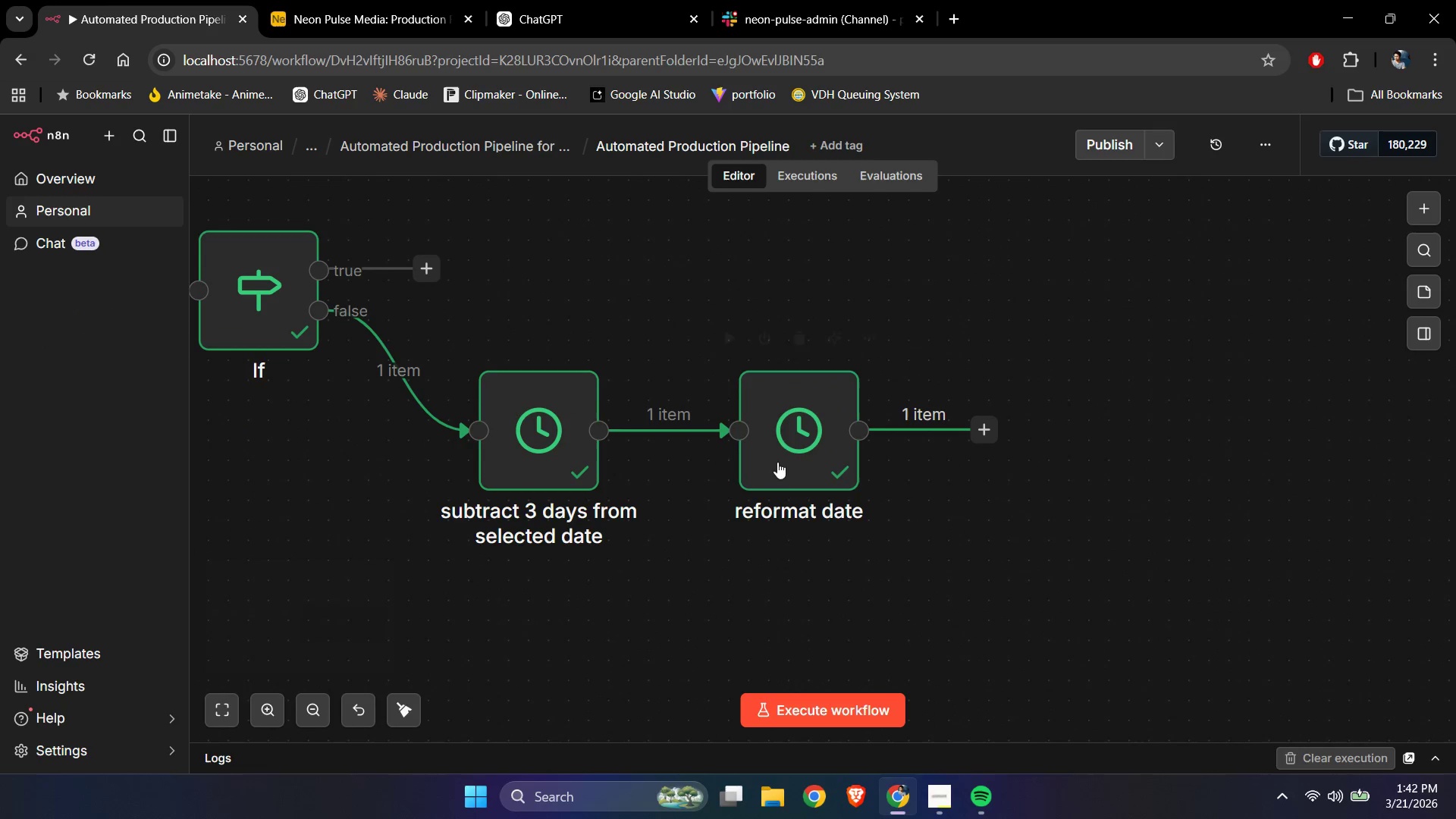 
double_click([777, 441])
 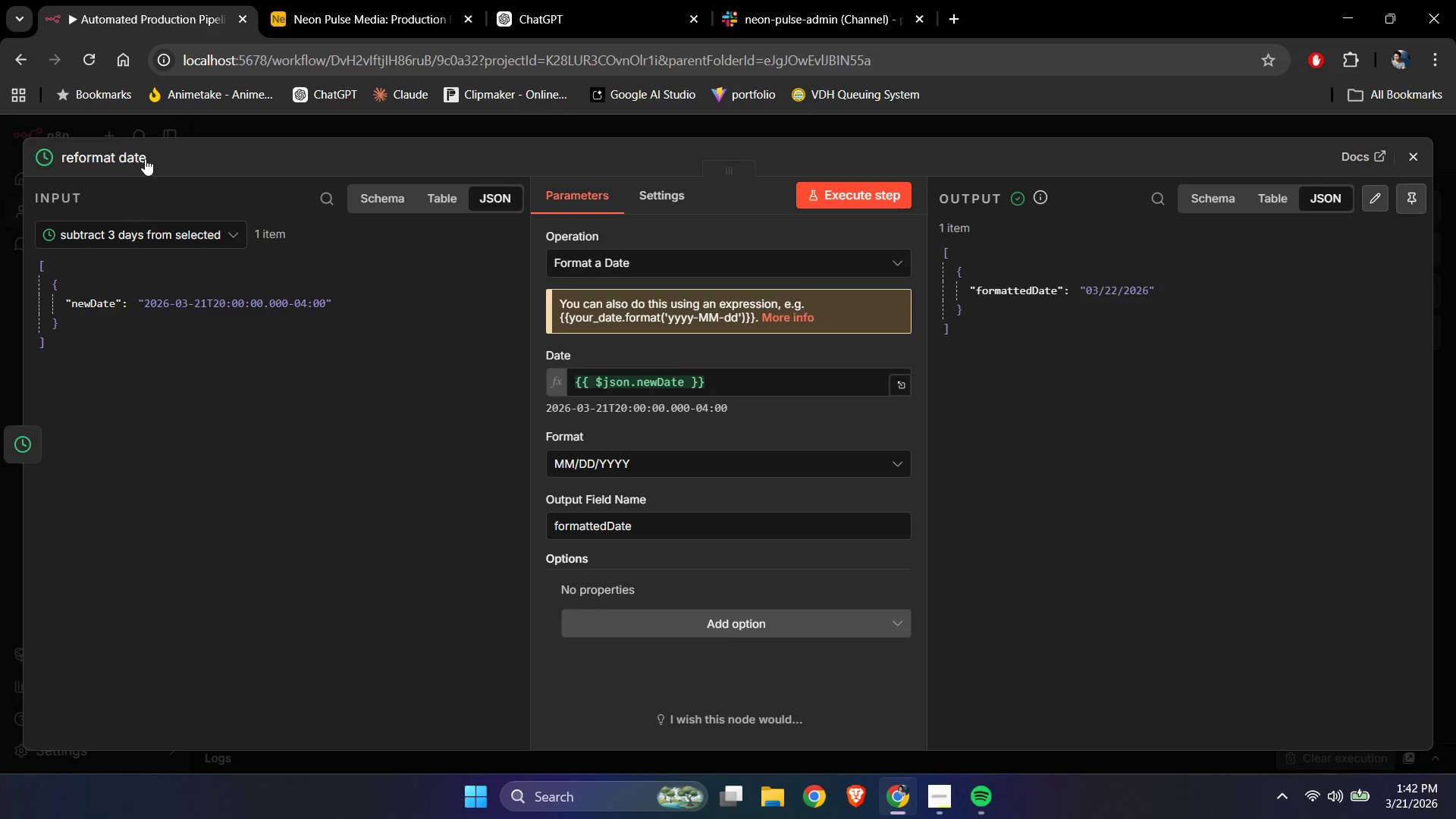 
double_click([119, 150])
 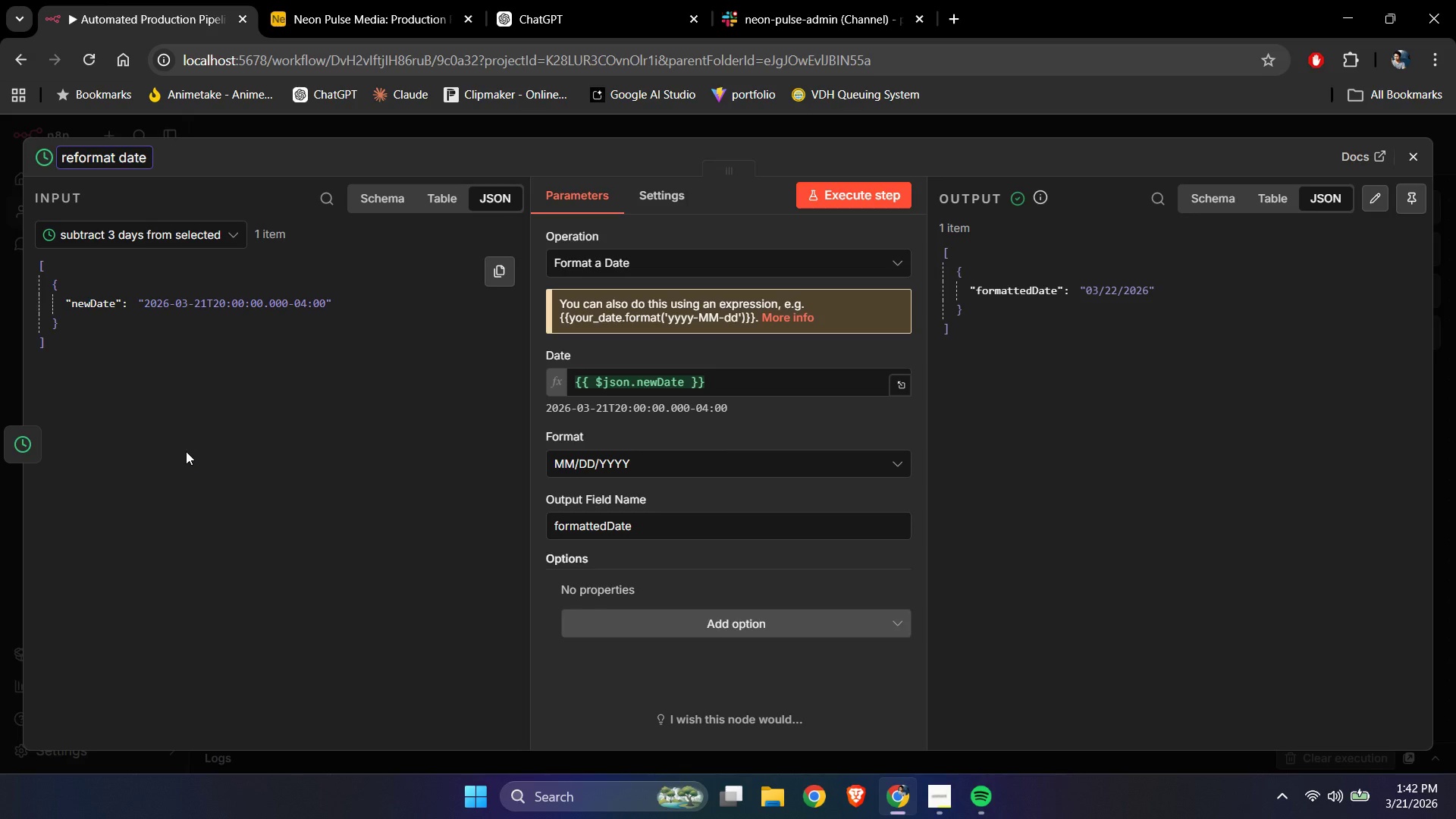 
type(buffer )
 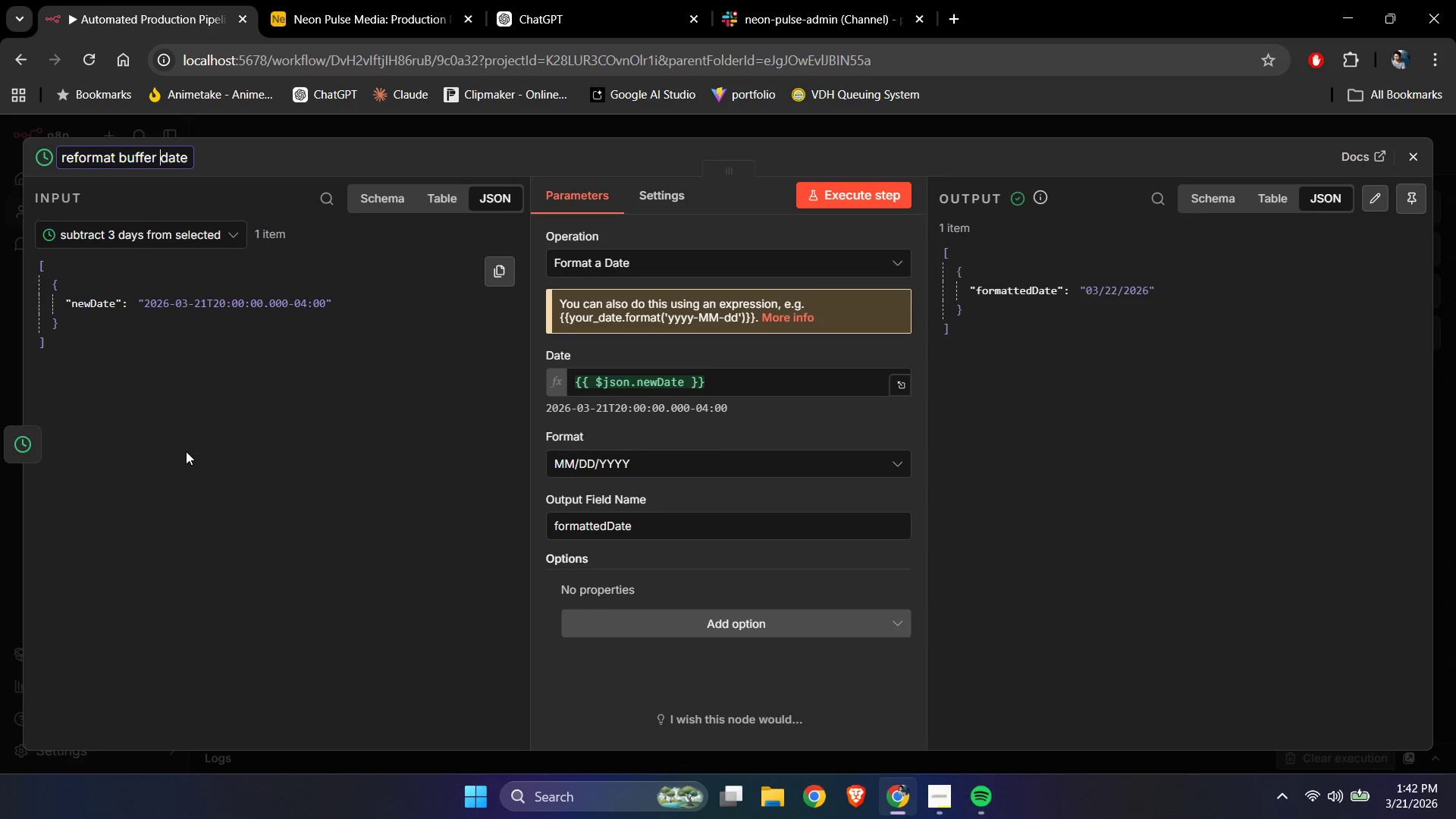 
key(Enter)
 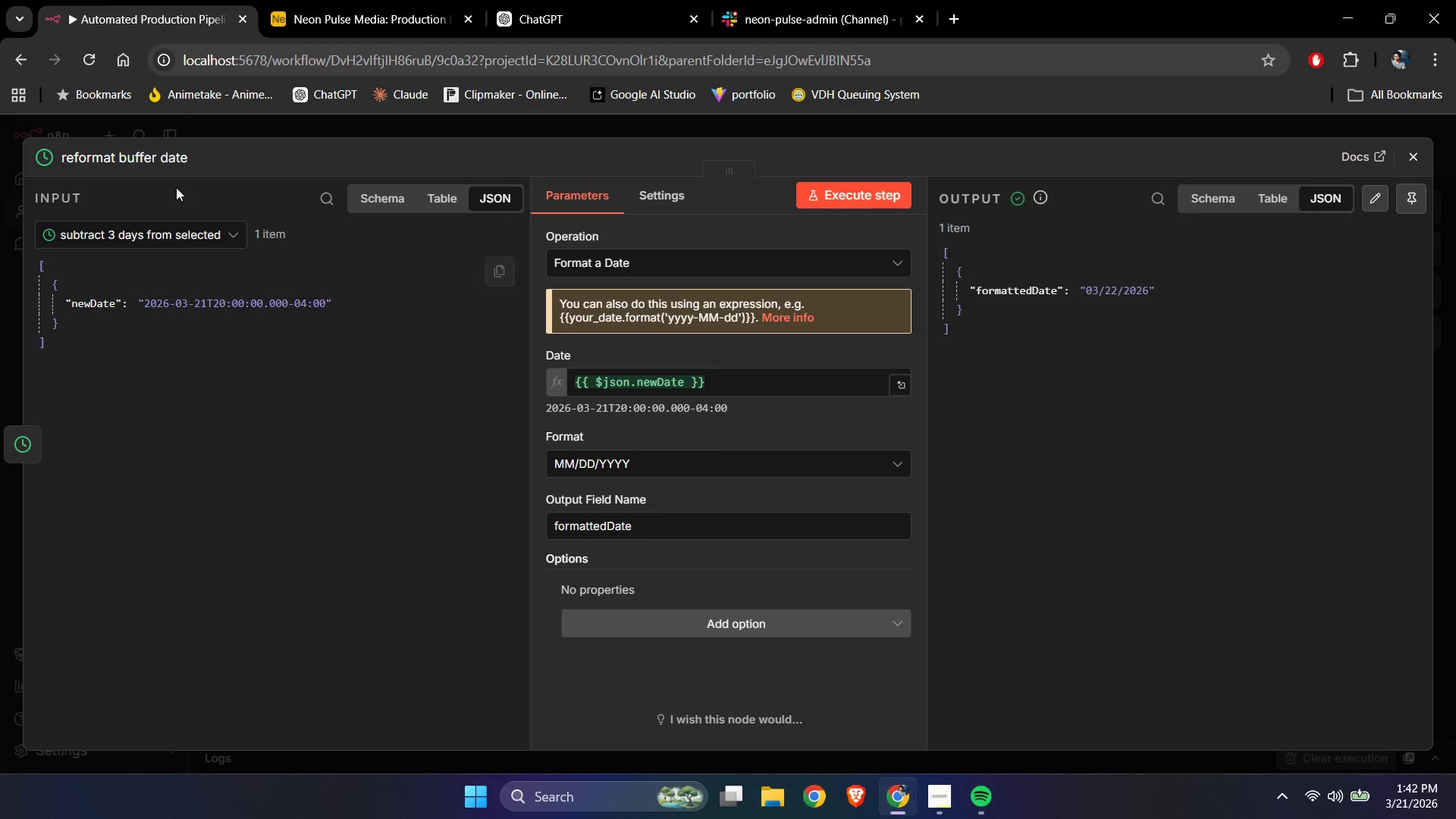 
left_click([167, 160])
 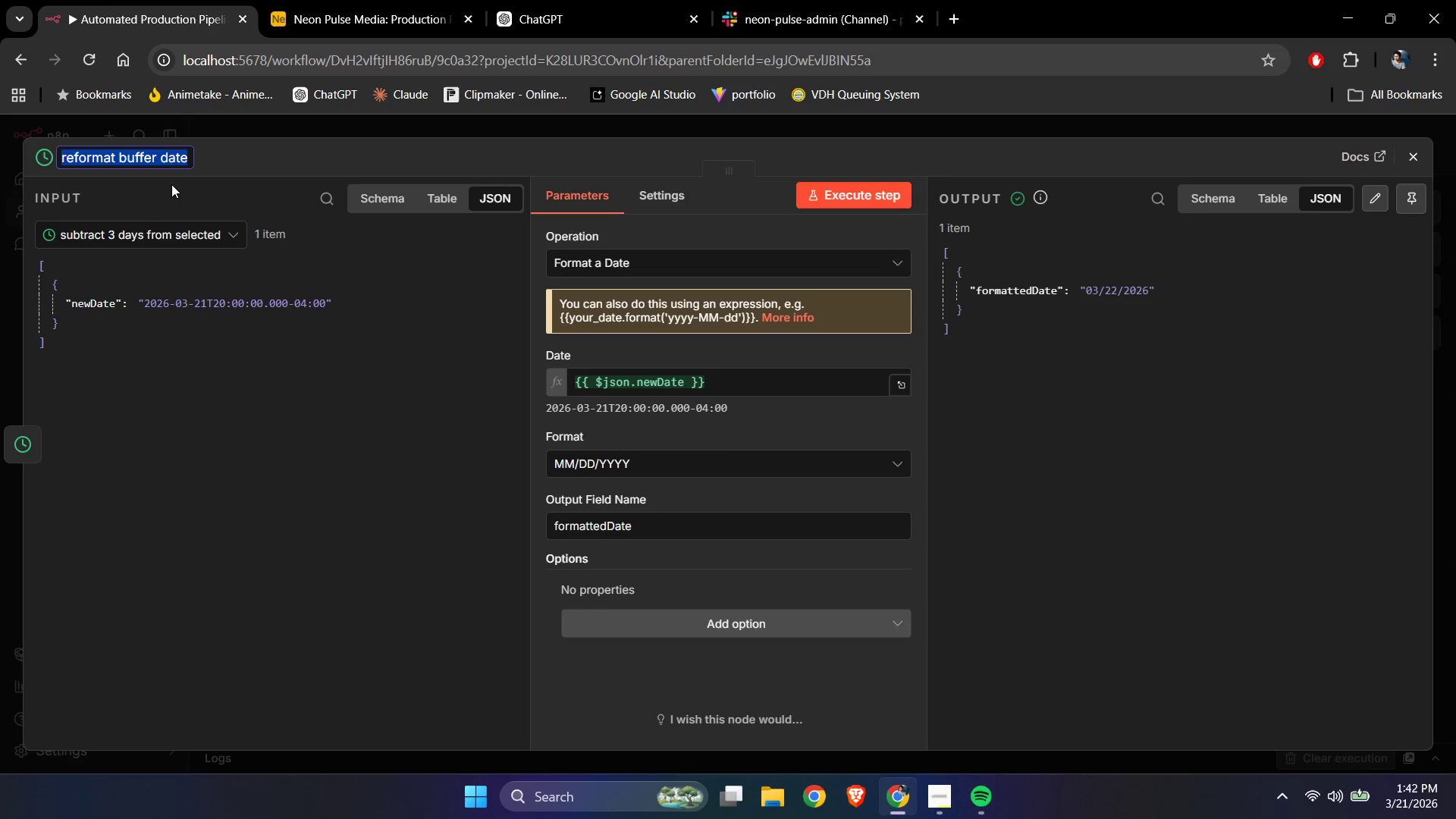 
type([End][End] format)
 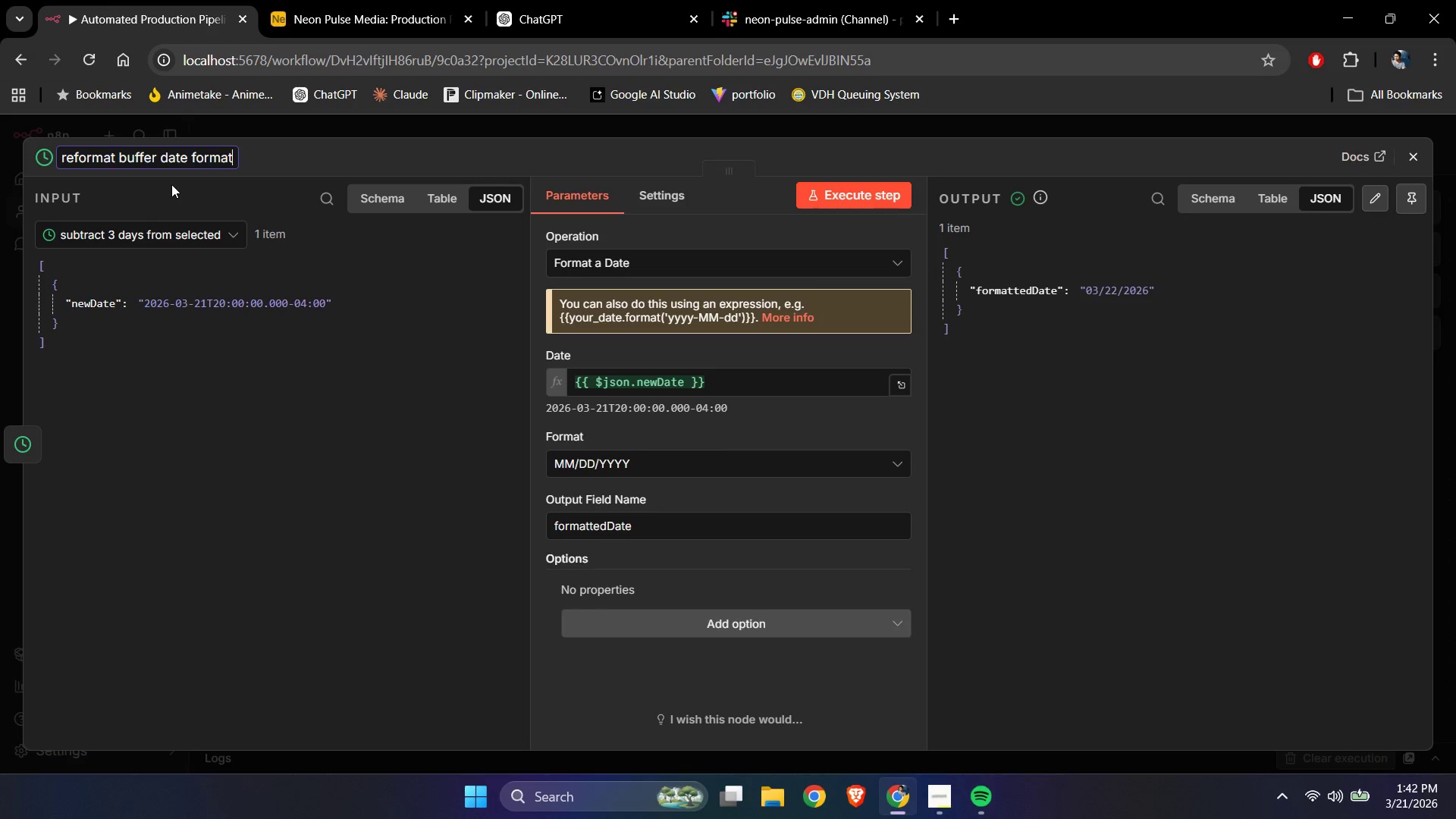 
key(Enter)
 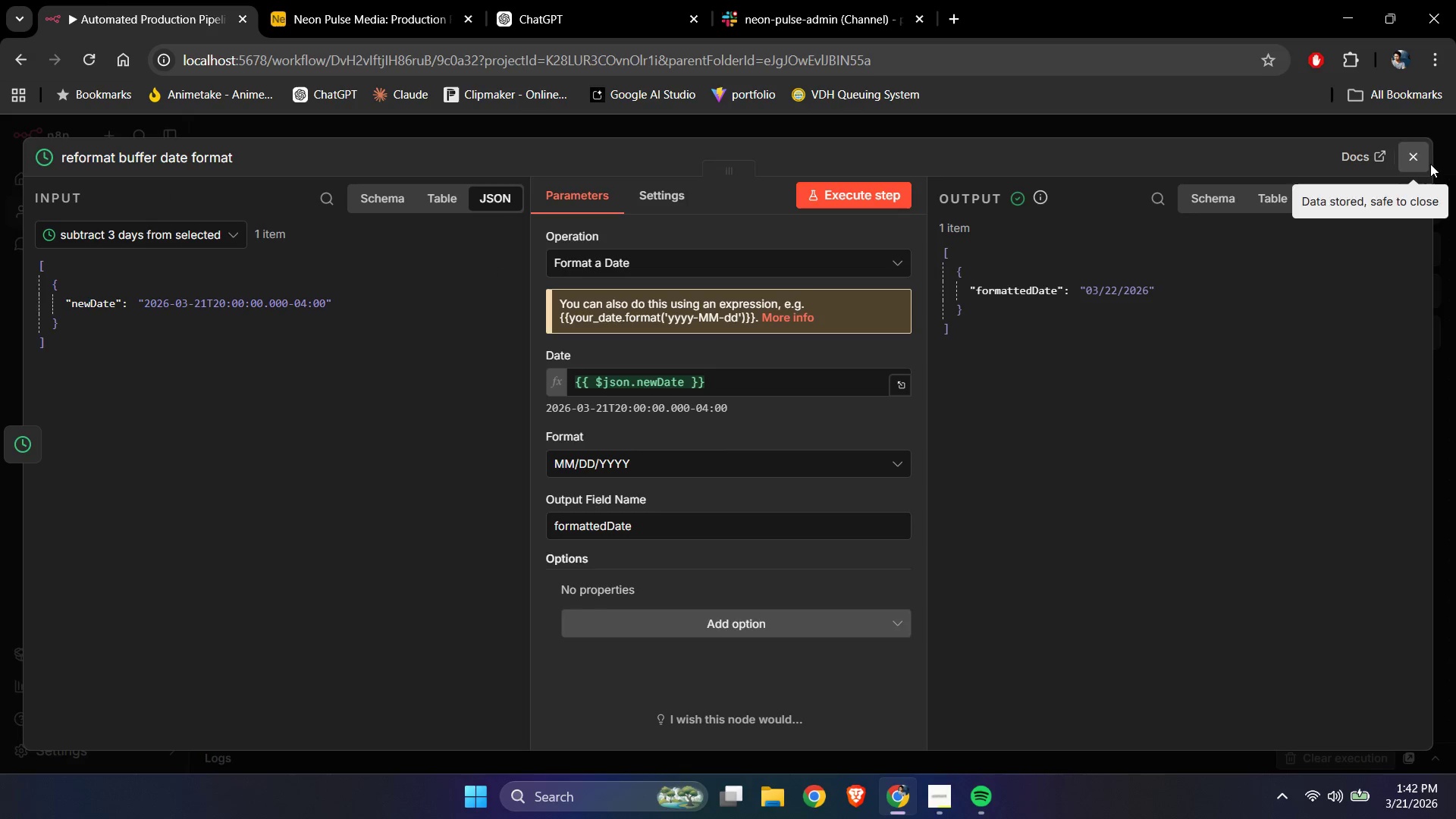 
double_click([1420, 155])
 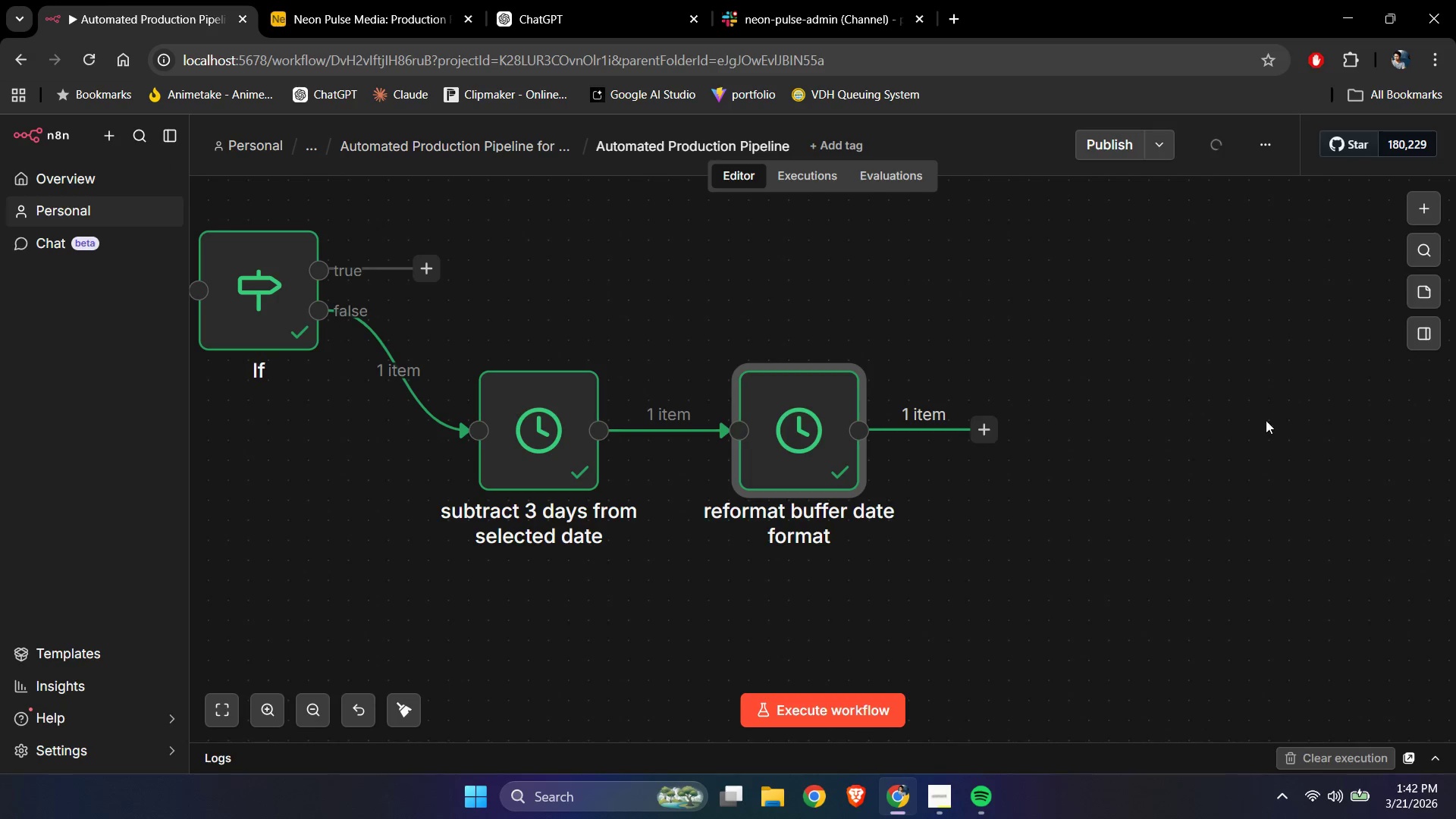 
left_click([1247, 458])
 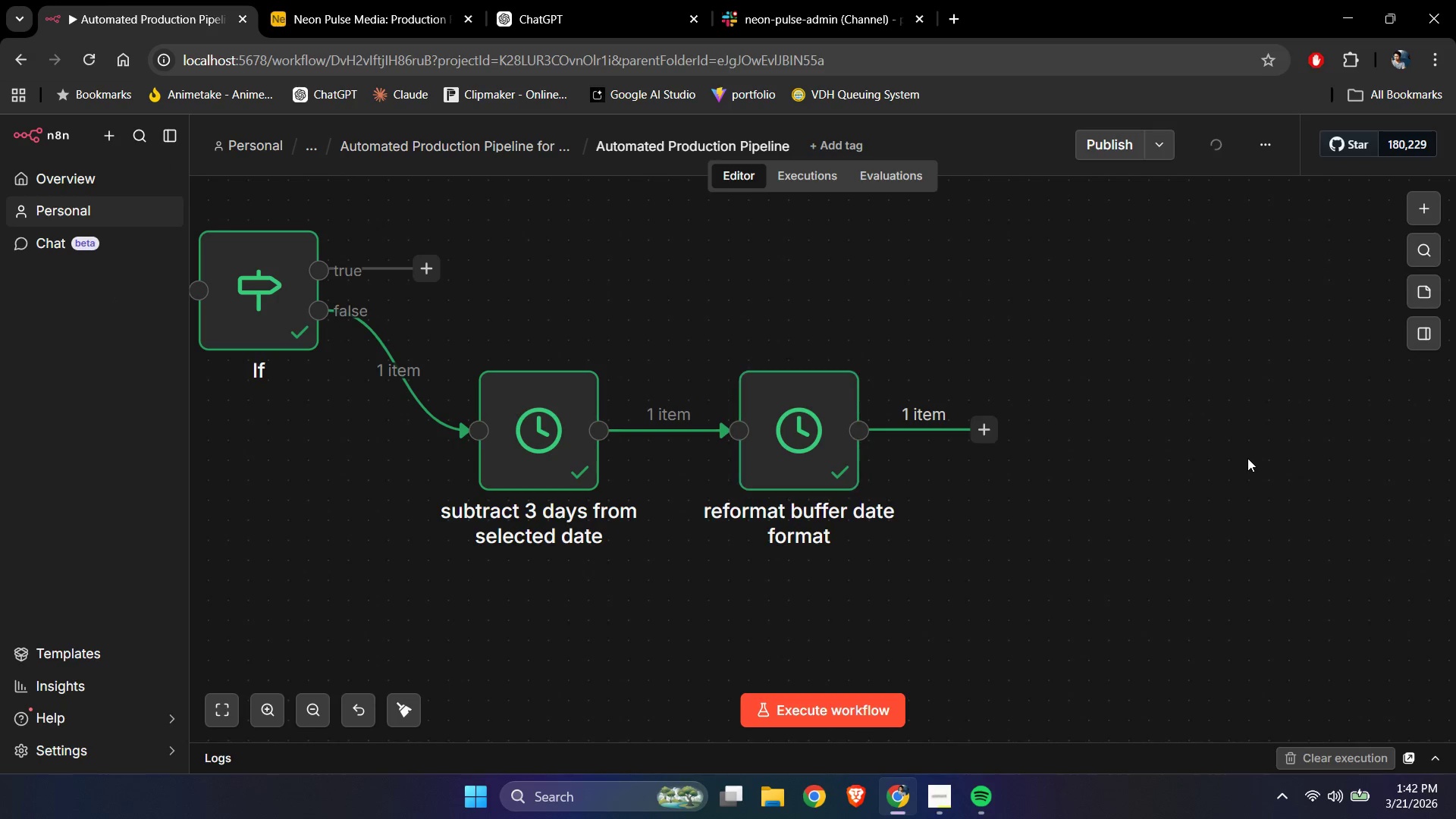 
hold_key(key=ControlLeft, duration=1.5)
scroll: coordinate [1247, 458], scroll_direction: down, amount: 5.0